 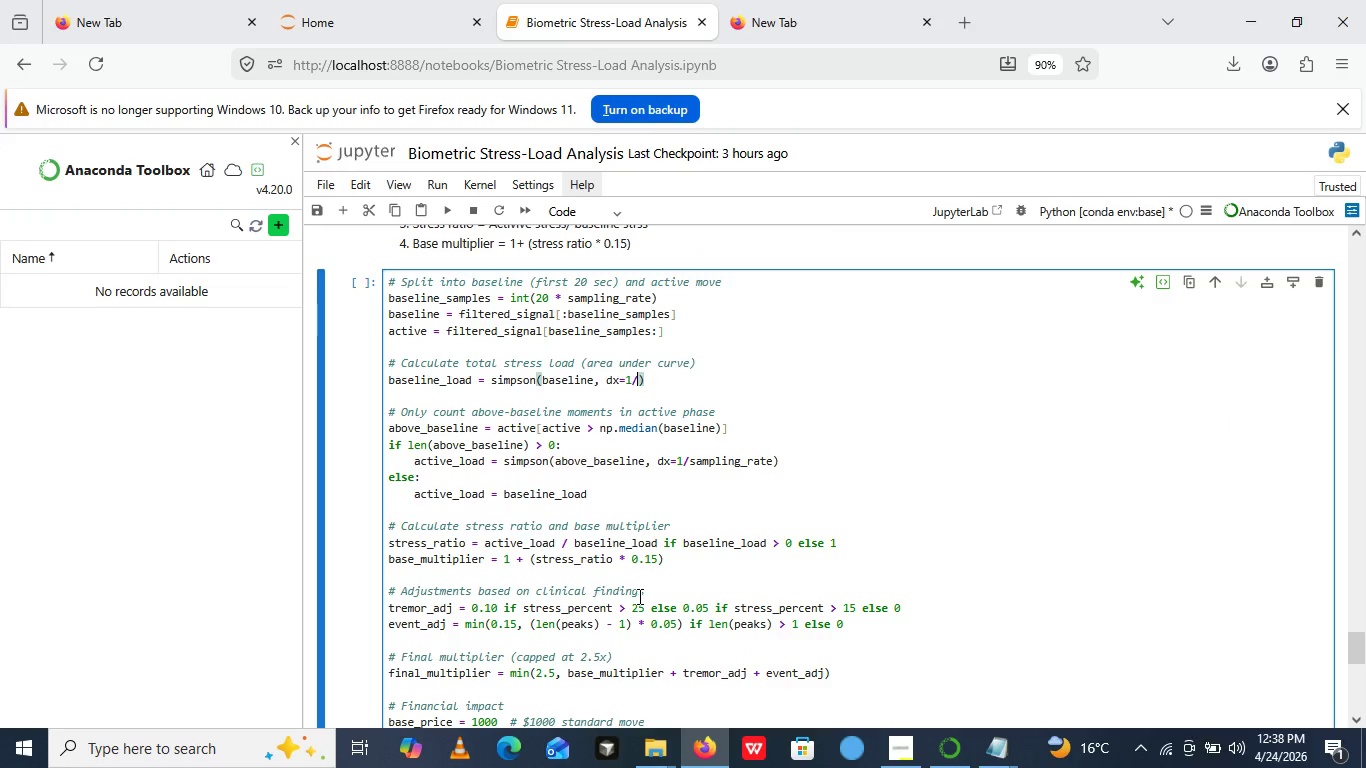 
scroll: coordinate [544, 679], scroll_direction: down, amount: 2.0
 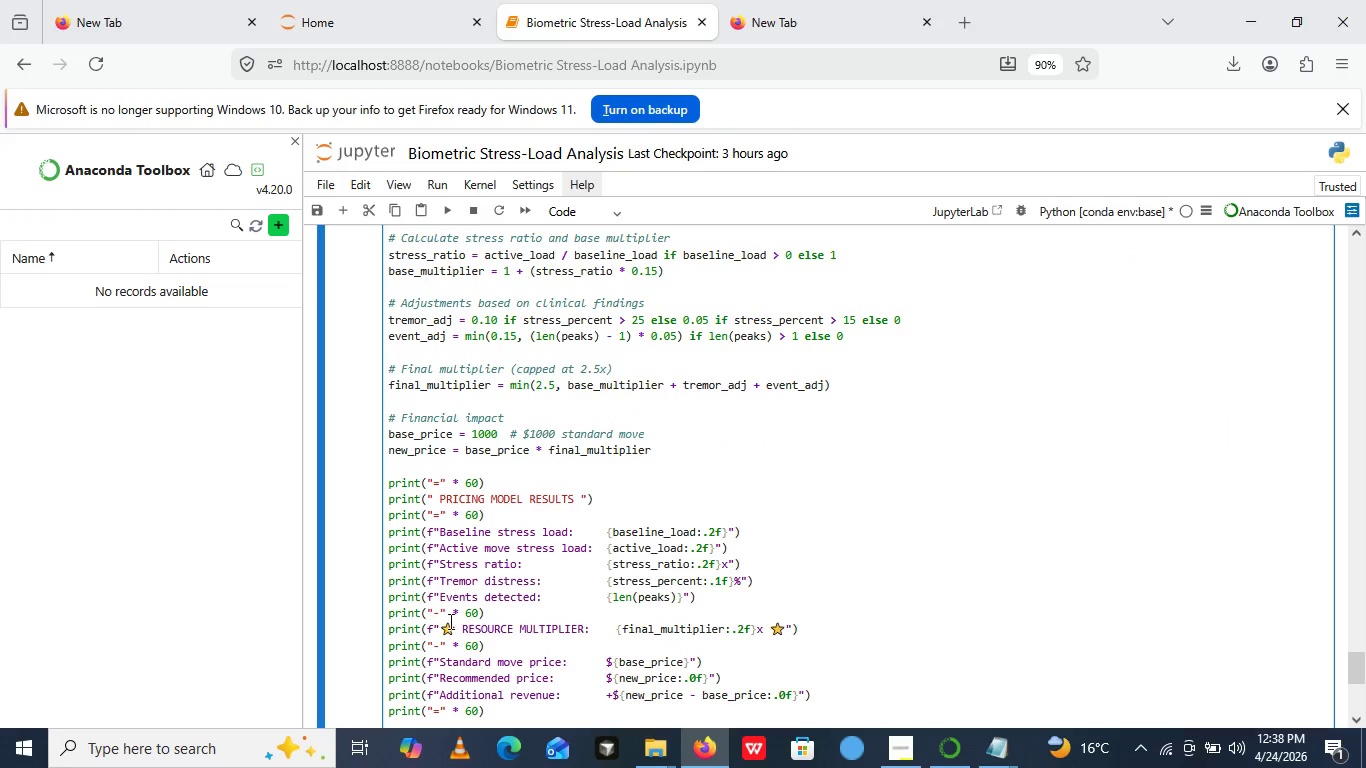 
left_click([451, 630])
 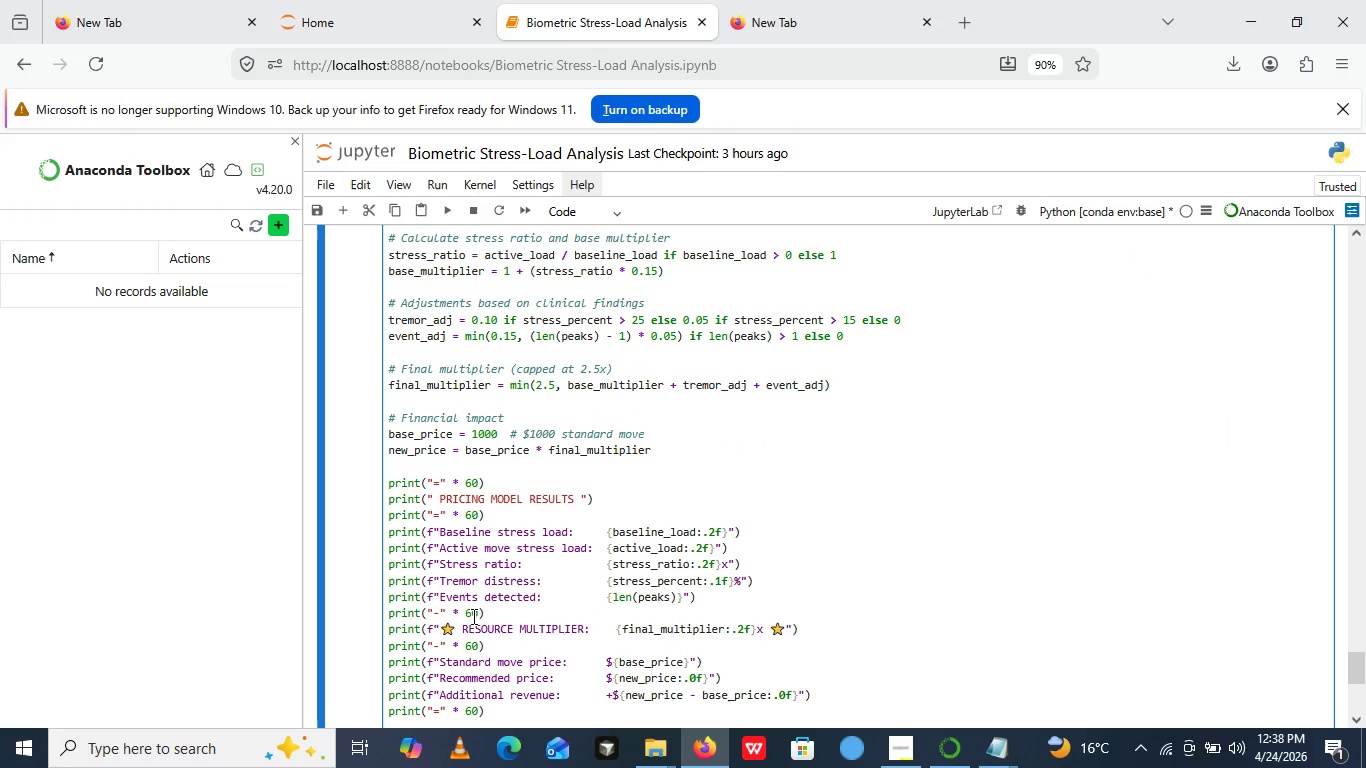 
key(Backspace)
 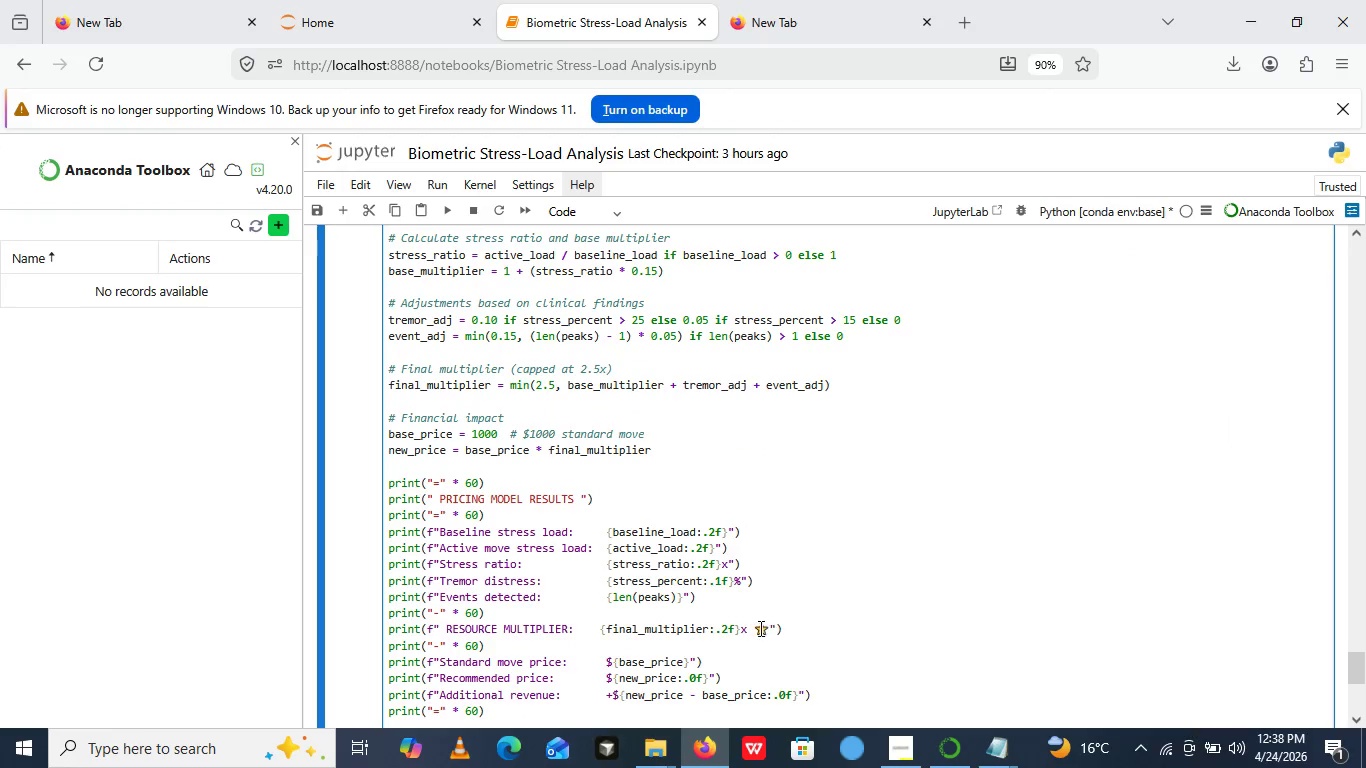 
left_click([766, 626])
 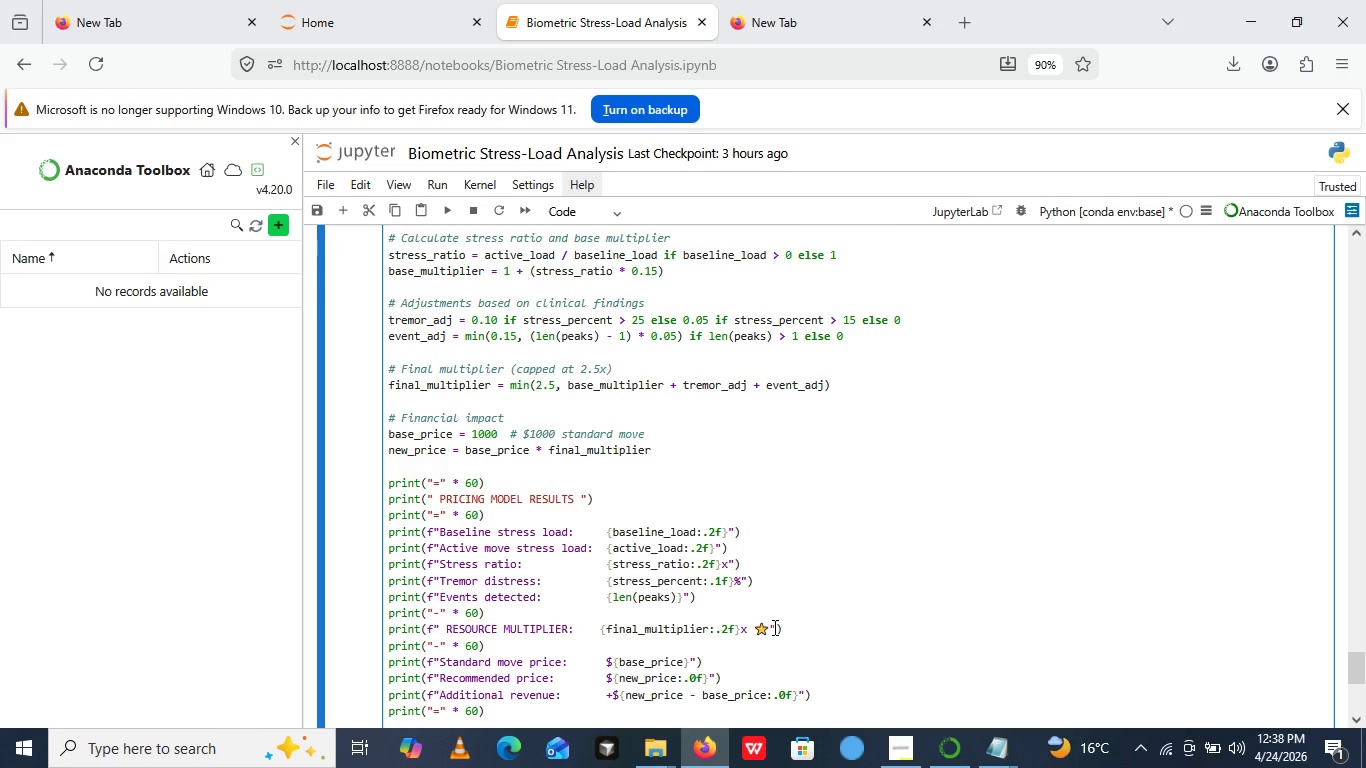 
key(Backspace)
 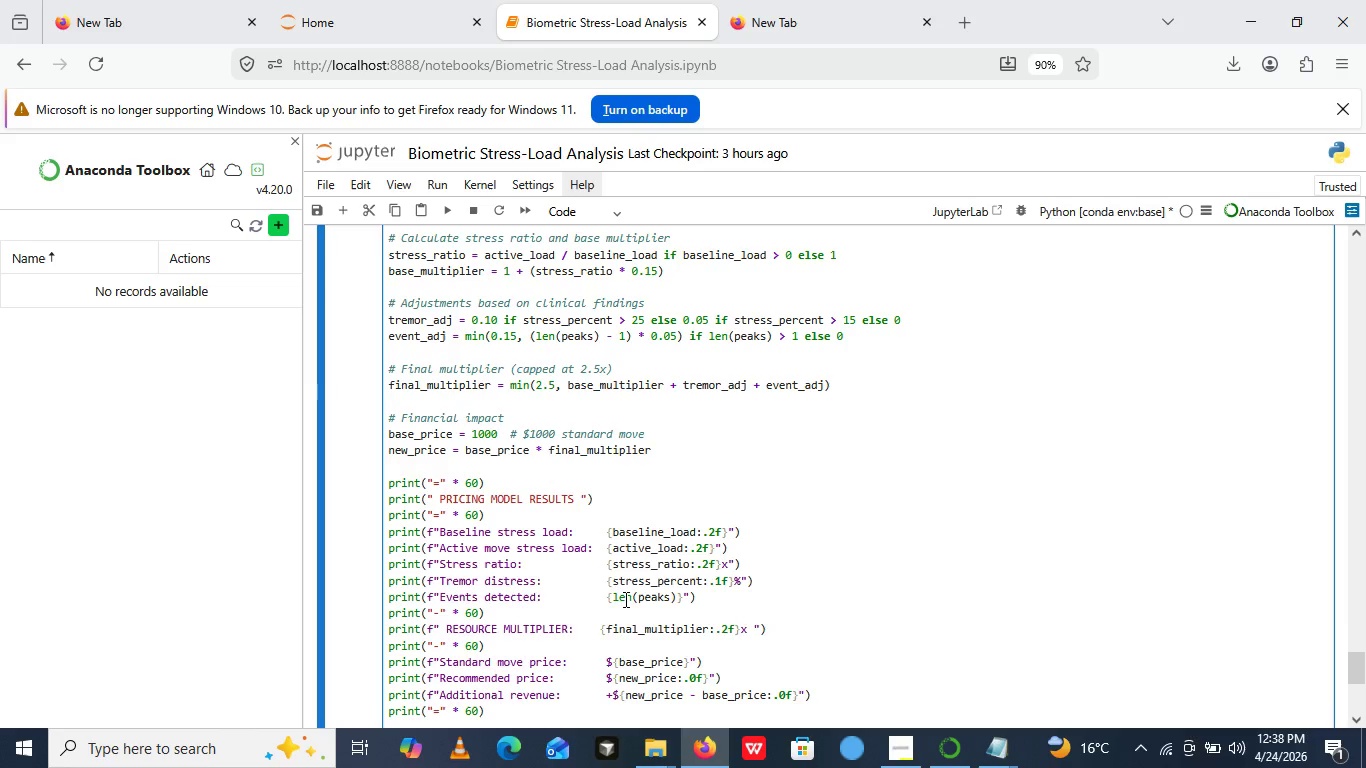 
scroll: coordinate [503, 636], scroll_direction: down, amount: 3.0
 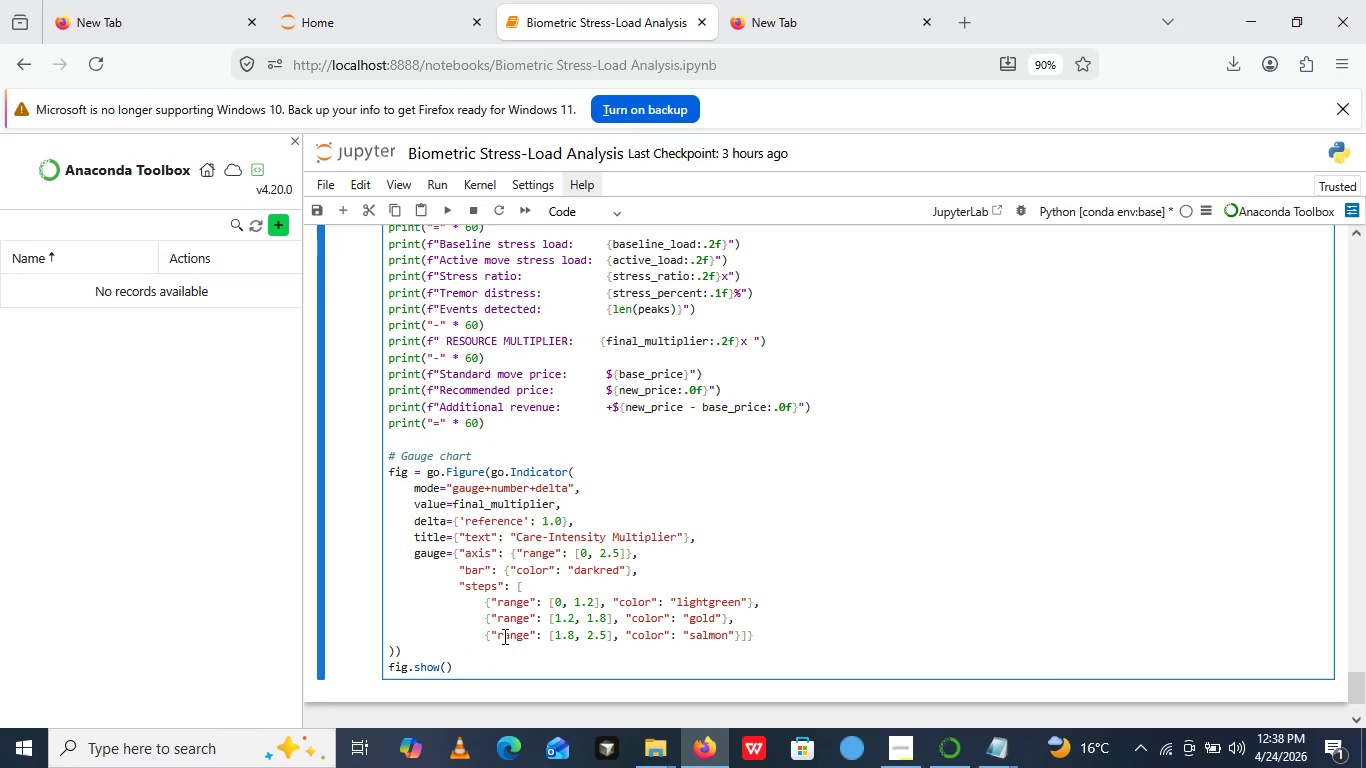 
scroll: coordinate [503, 636], scroll_direction: none, amount: 0.0
 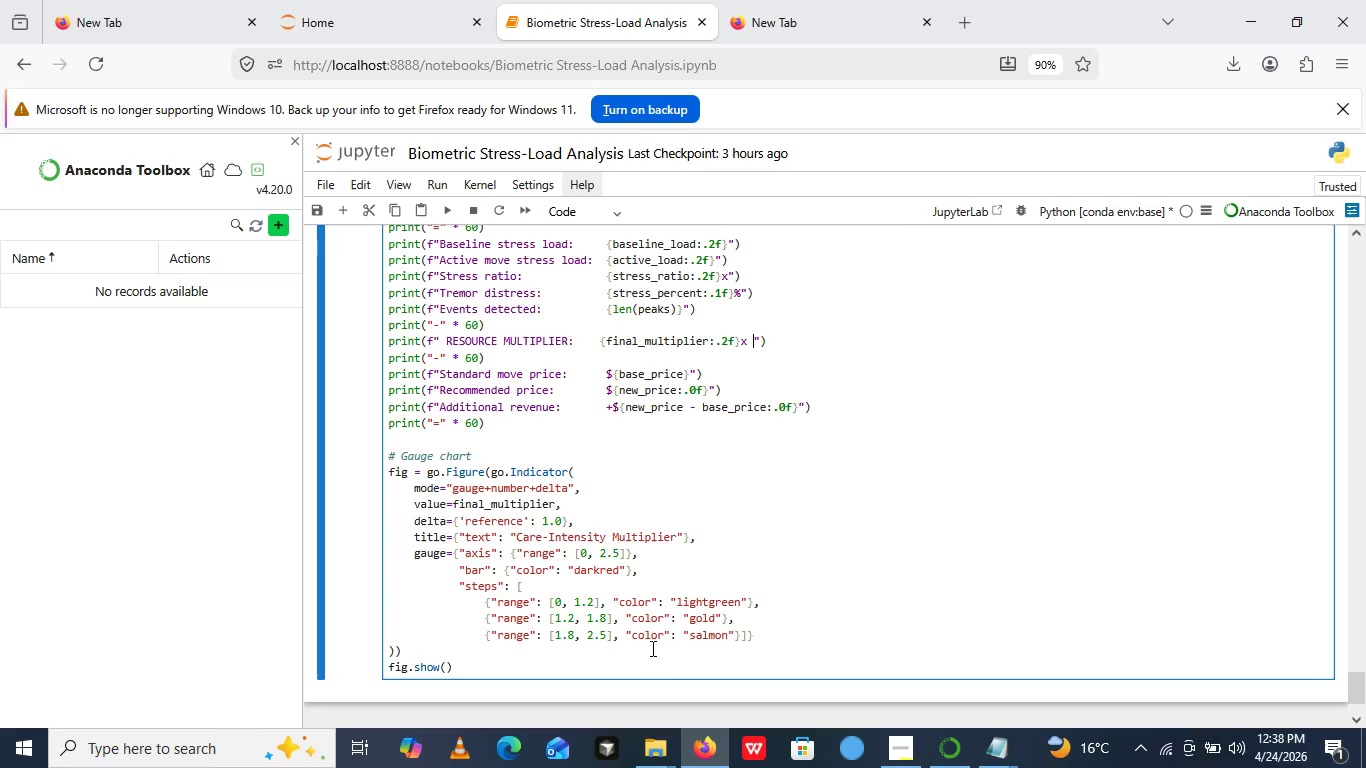 
left_click_drag(start_coordinate=[841, 630], to_coordinate=[832, 629])
 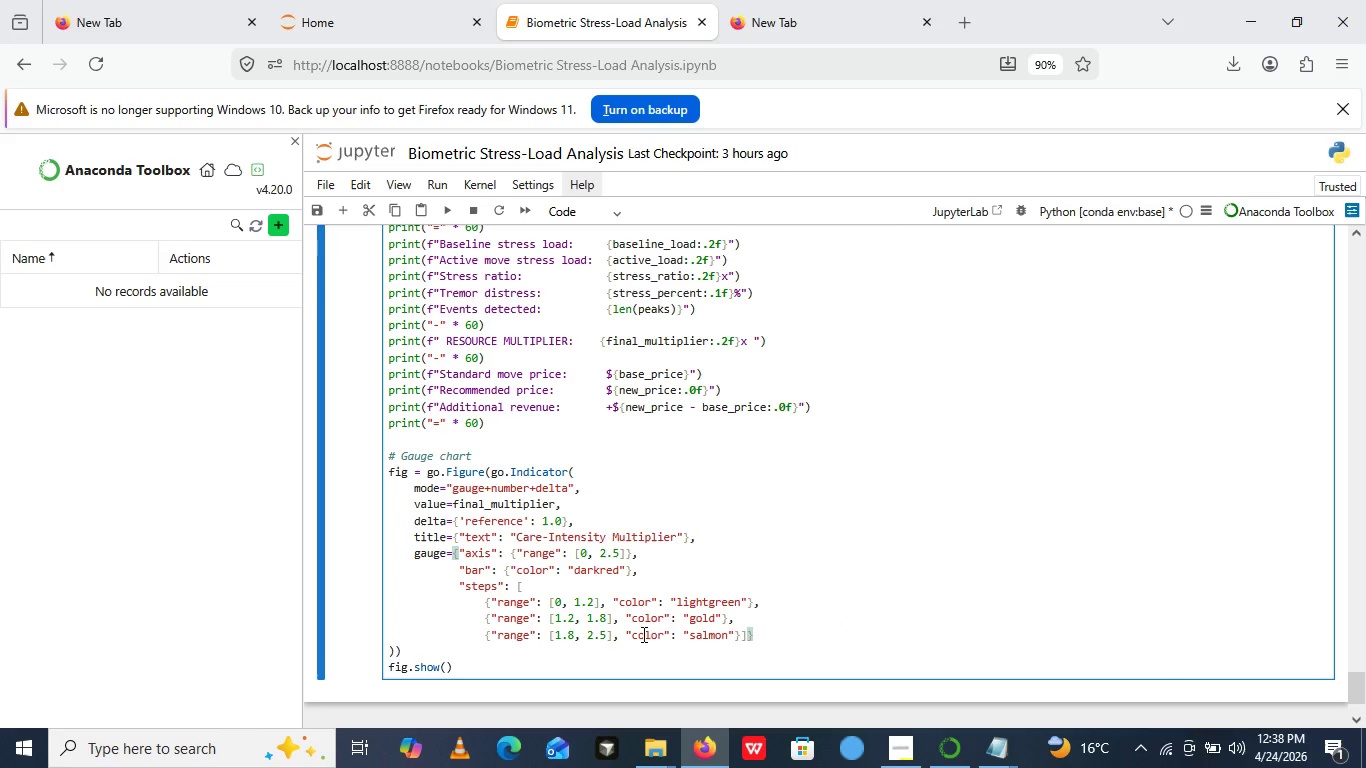 
scroll: coordinate [642, 634], scroll_direction: none, amount: 0.0
 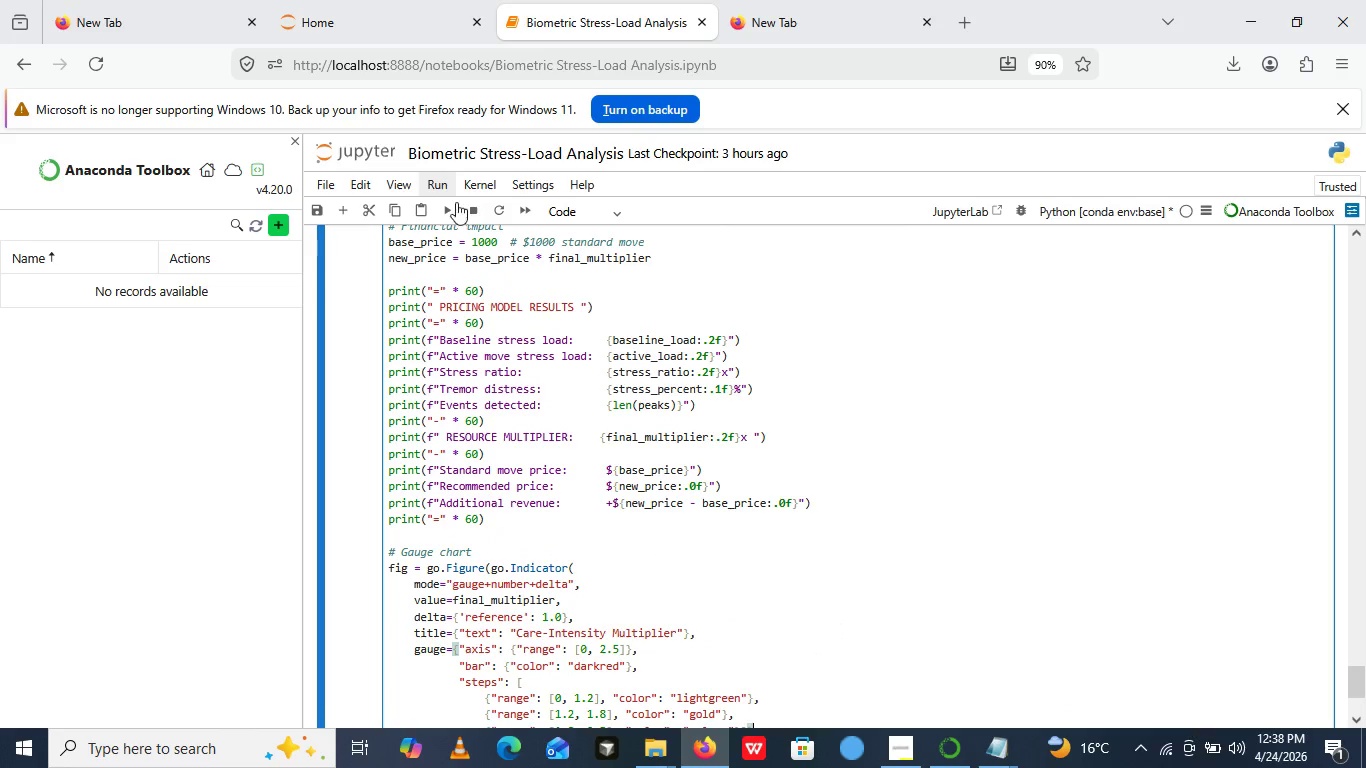 
left_click([439, 203])
 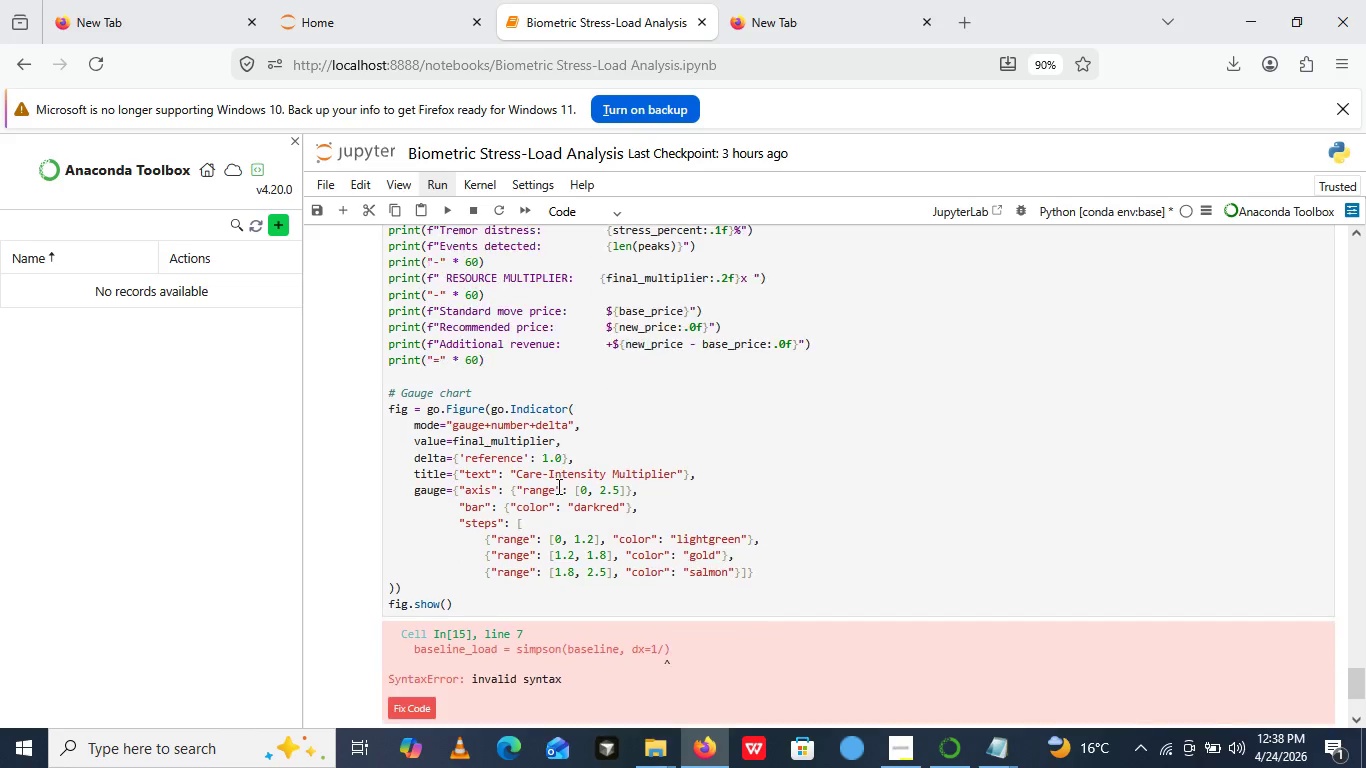 
scroll: coordinate [643, 493], scroll_direction: down, amount: 2.0
 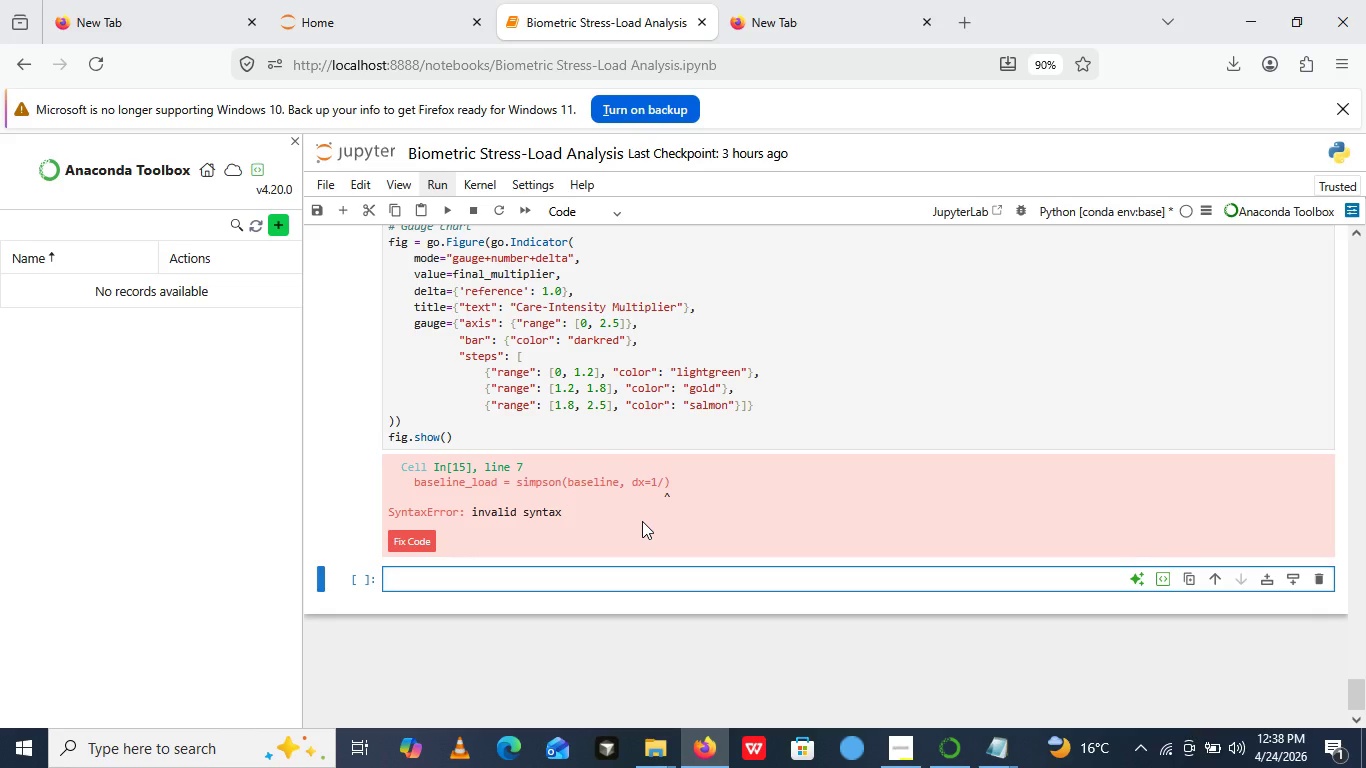 
scroll: coordinate [642, 521], scroll_direction: up, amount: 5.0
 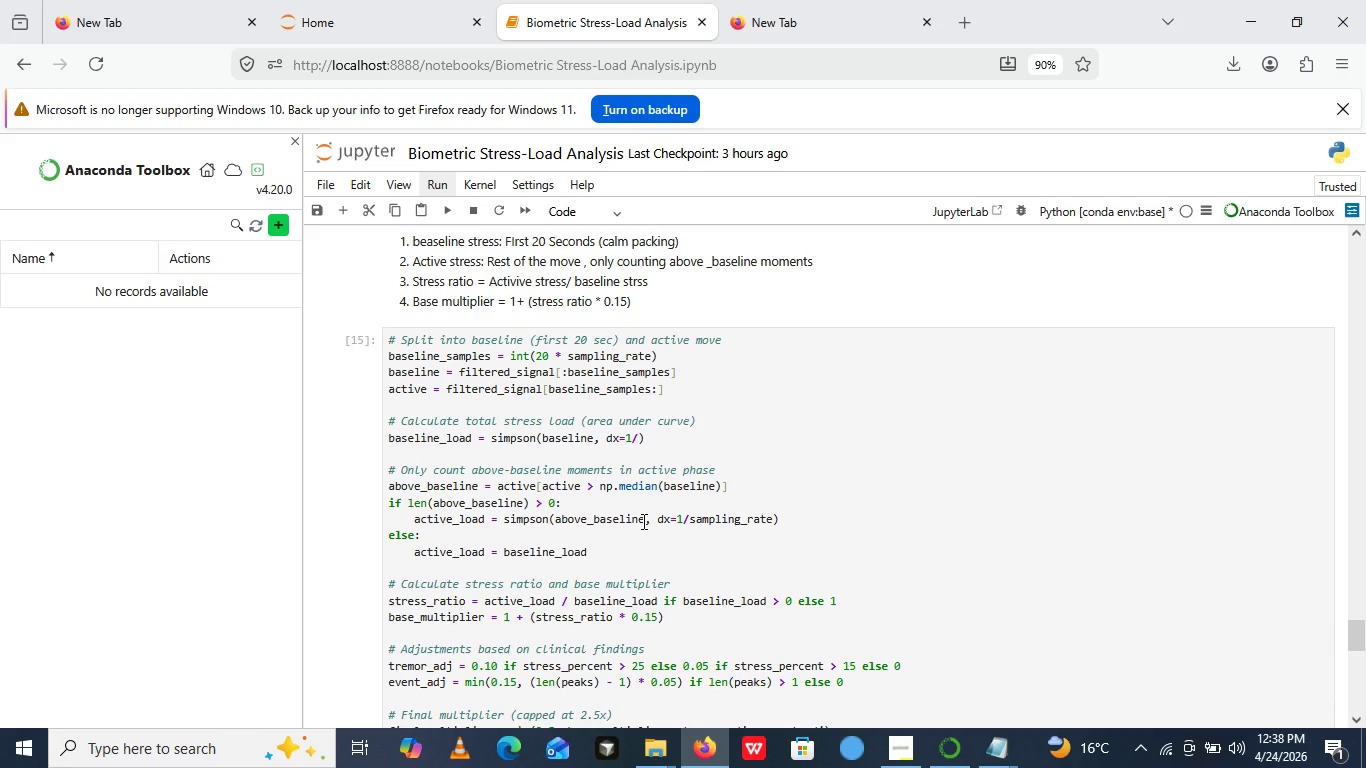 
scroll: coordinate [744, 523], scroll_direction: none, amount: 0.0
 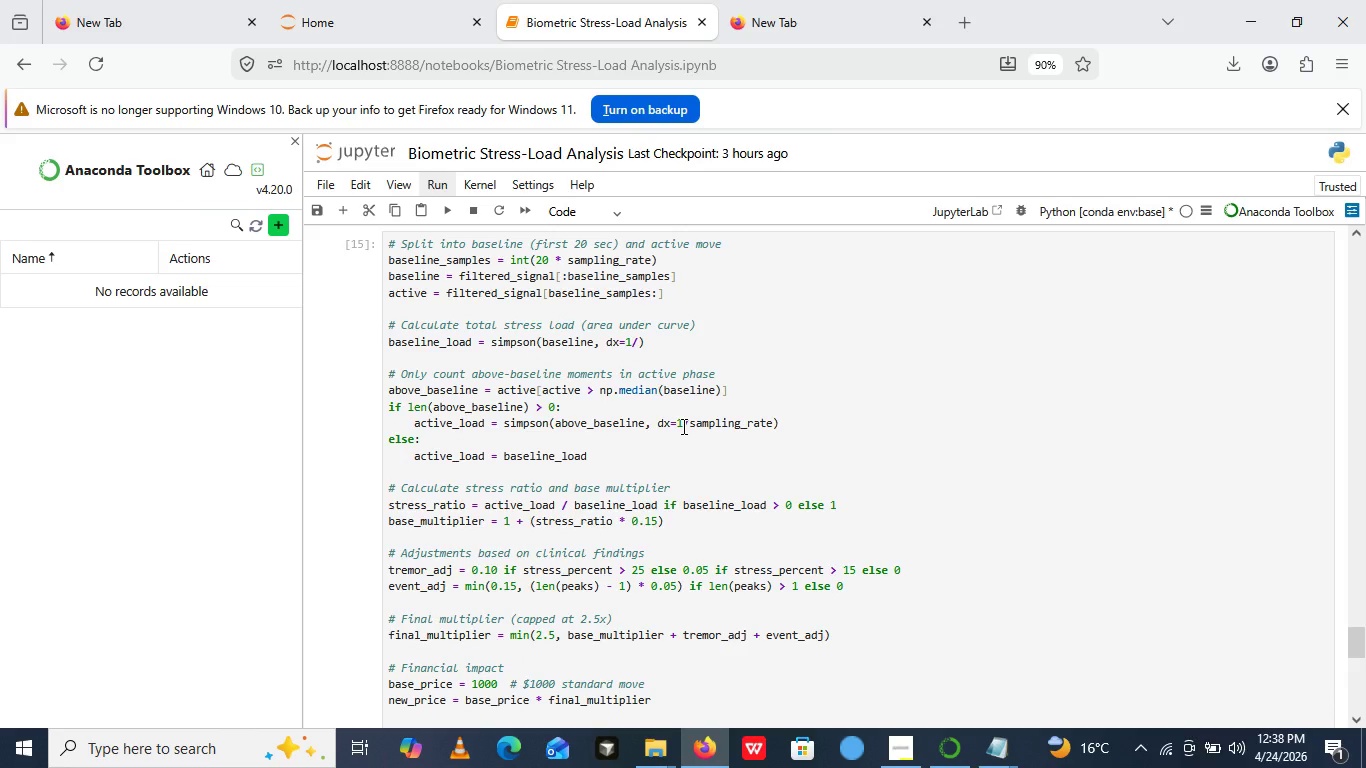 
left_click_drag(start_coordinate=[690, 426], to_coordinate=[768, 431])
 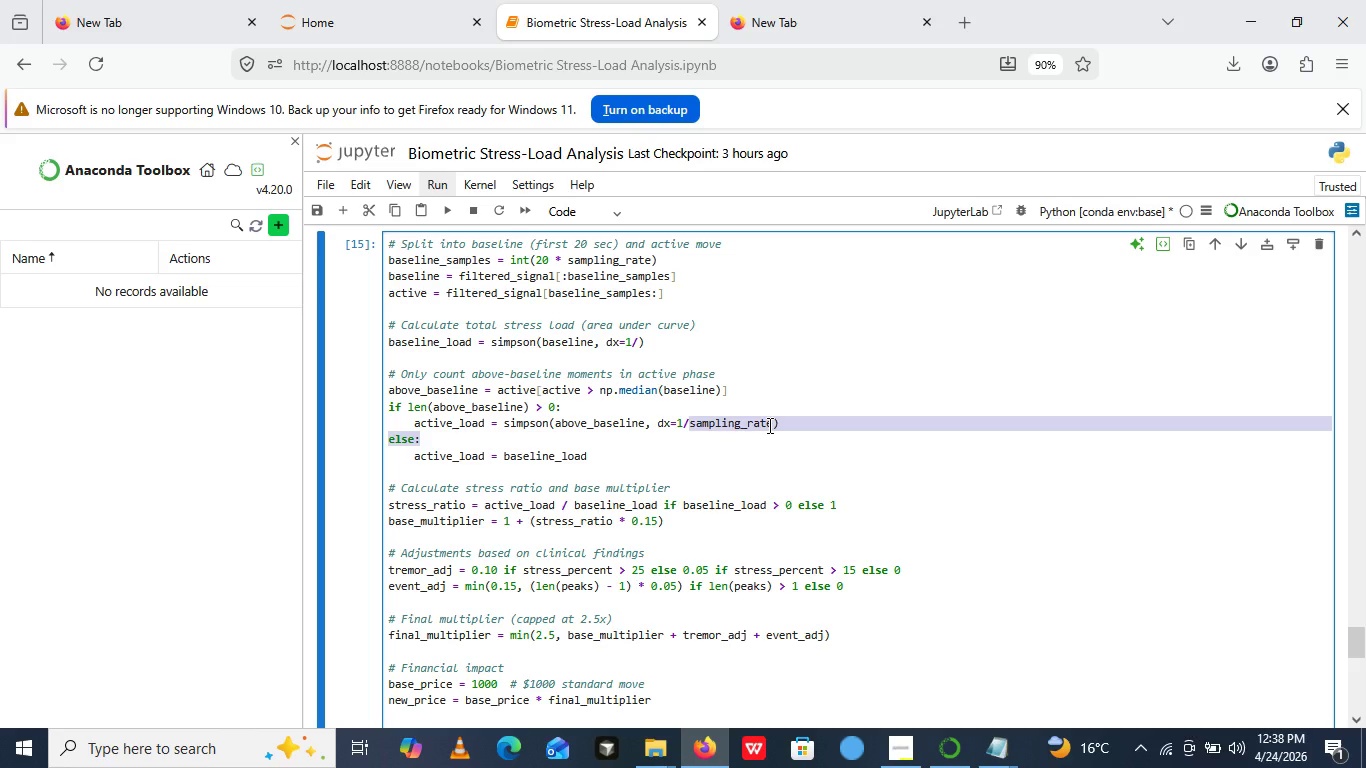 
left_click([768, 425])
 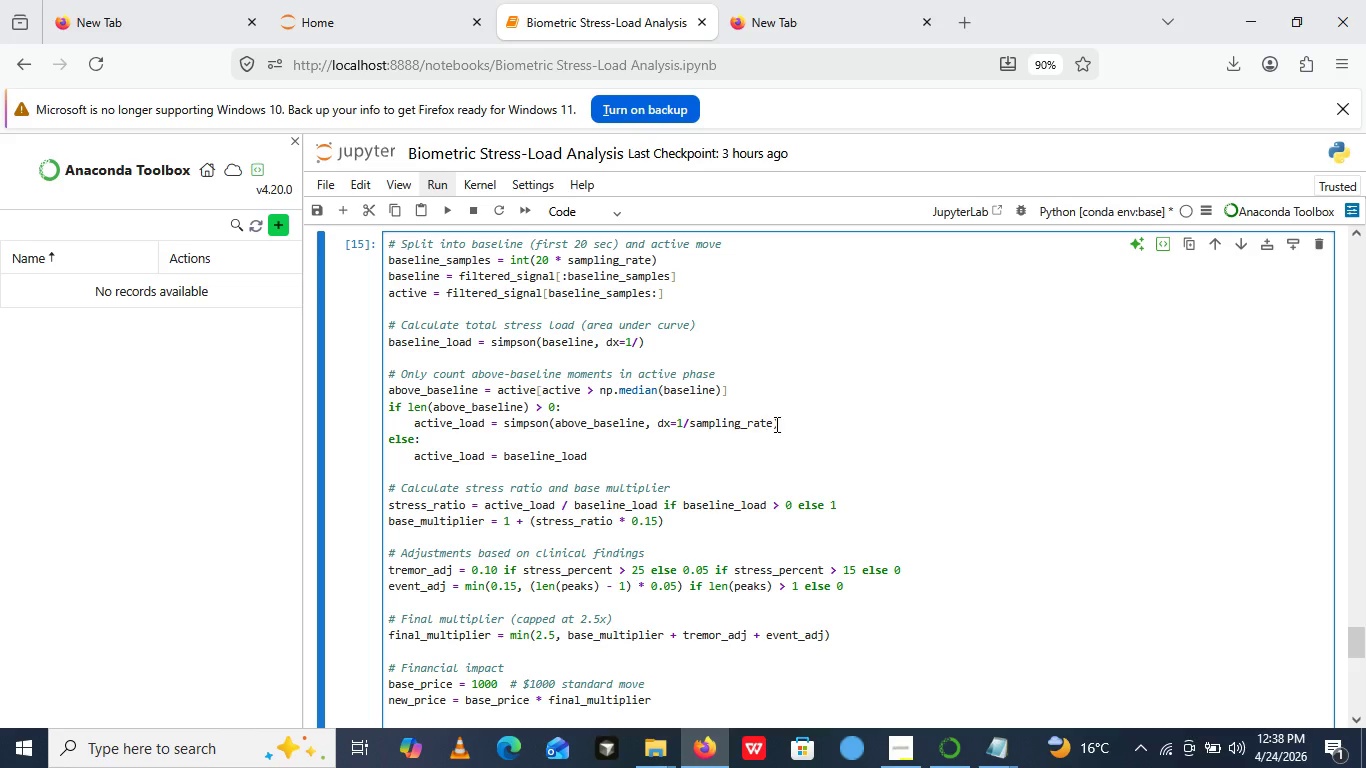 
left_click([775, 424])
 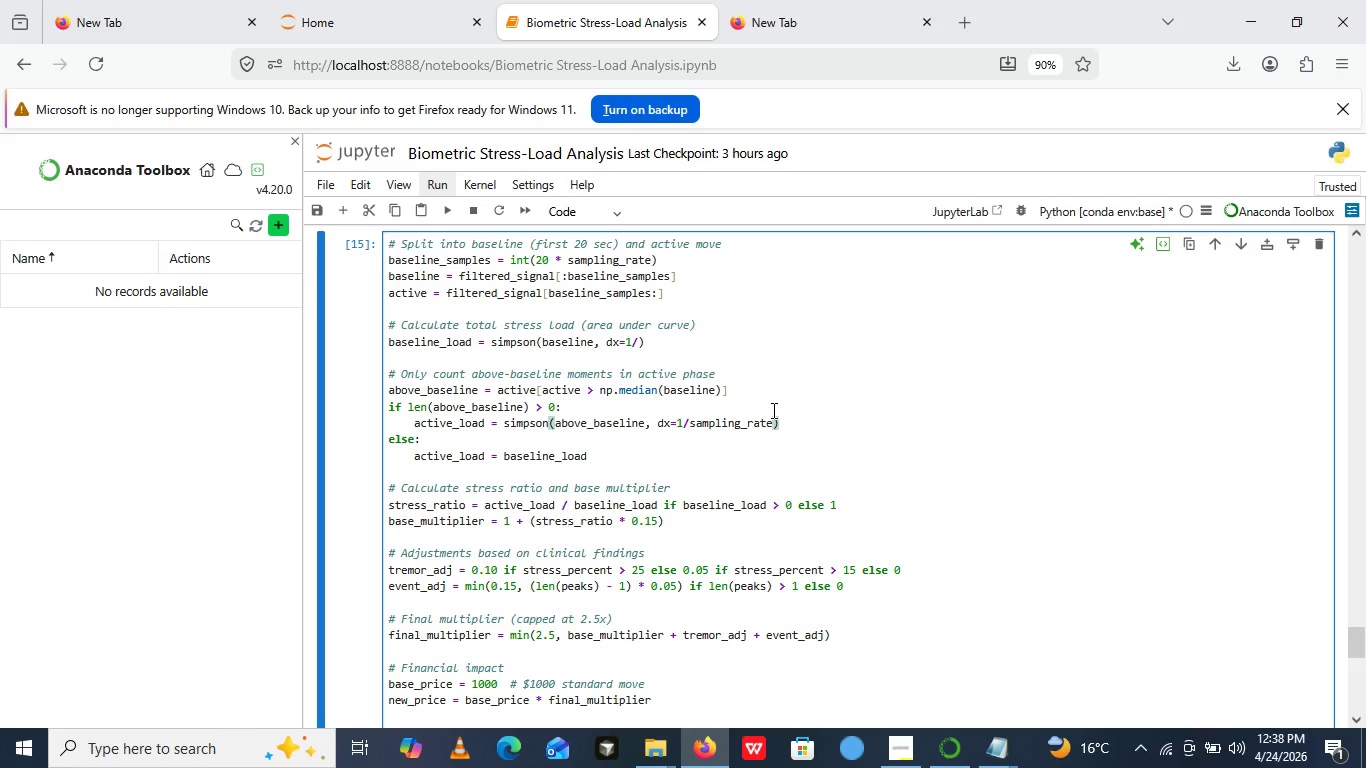 
left_click([772, 410])
 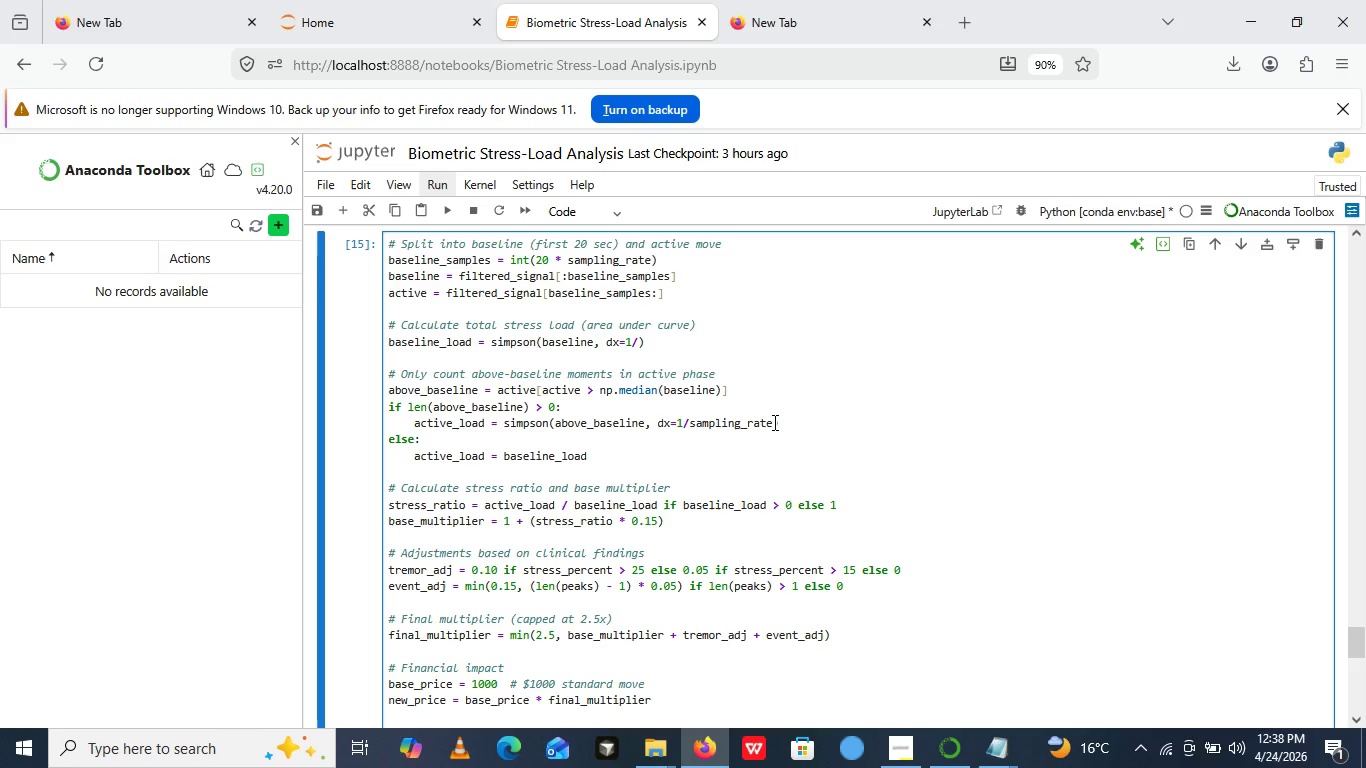 
left_click_drag(start_coordinate=[760, 418], to_coordinate=[698, 415])
 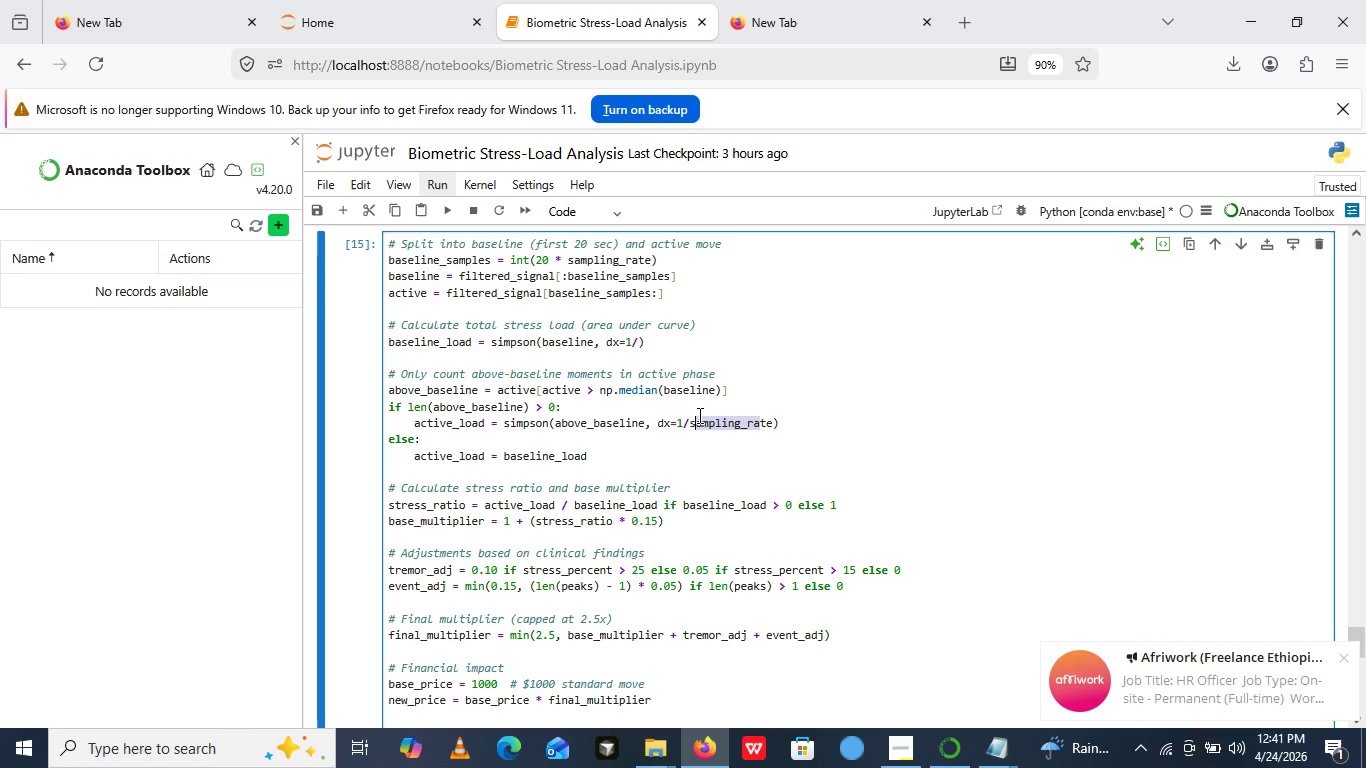 
wait(158.31)
 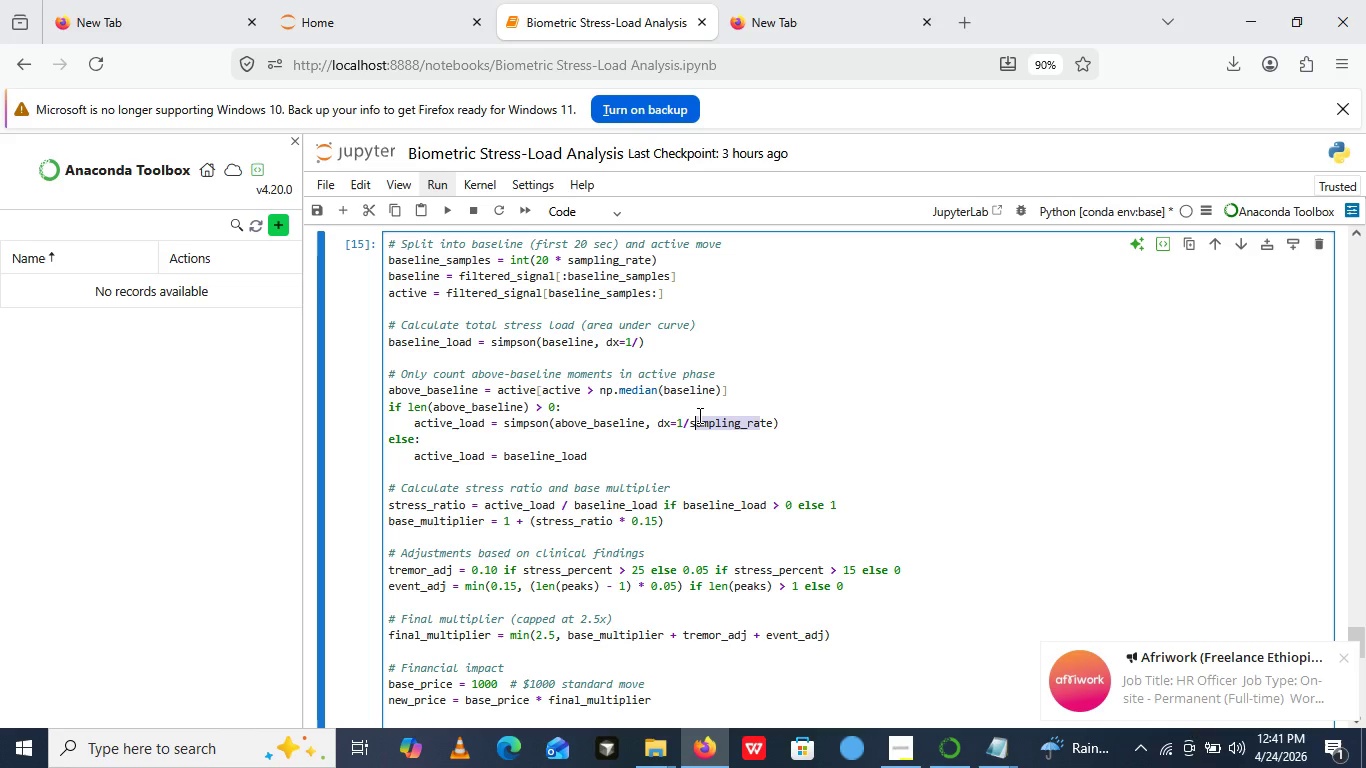 
left_click([742, 405])
 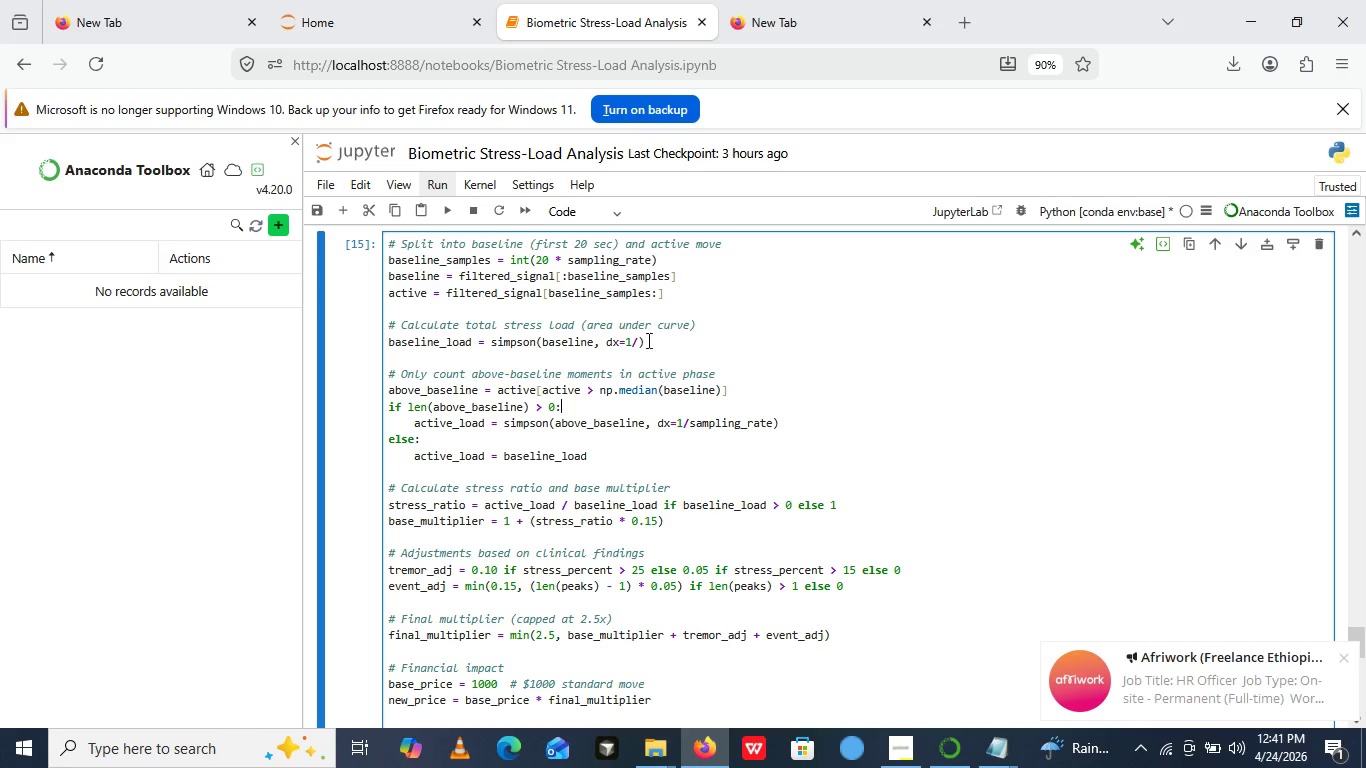 
left_click([640, 342])
 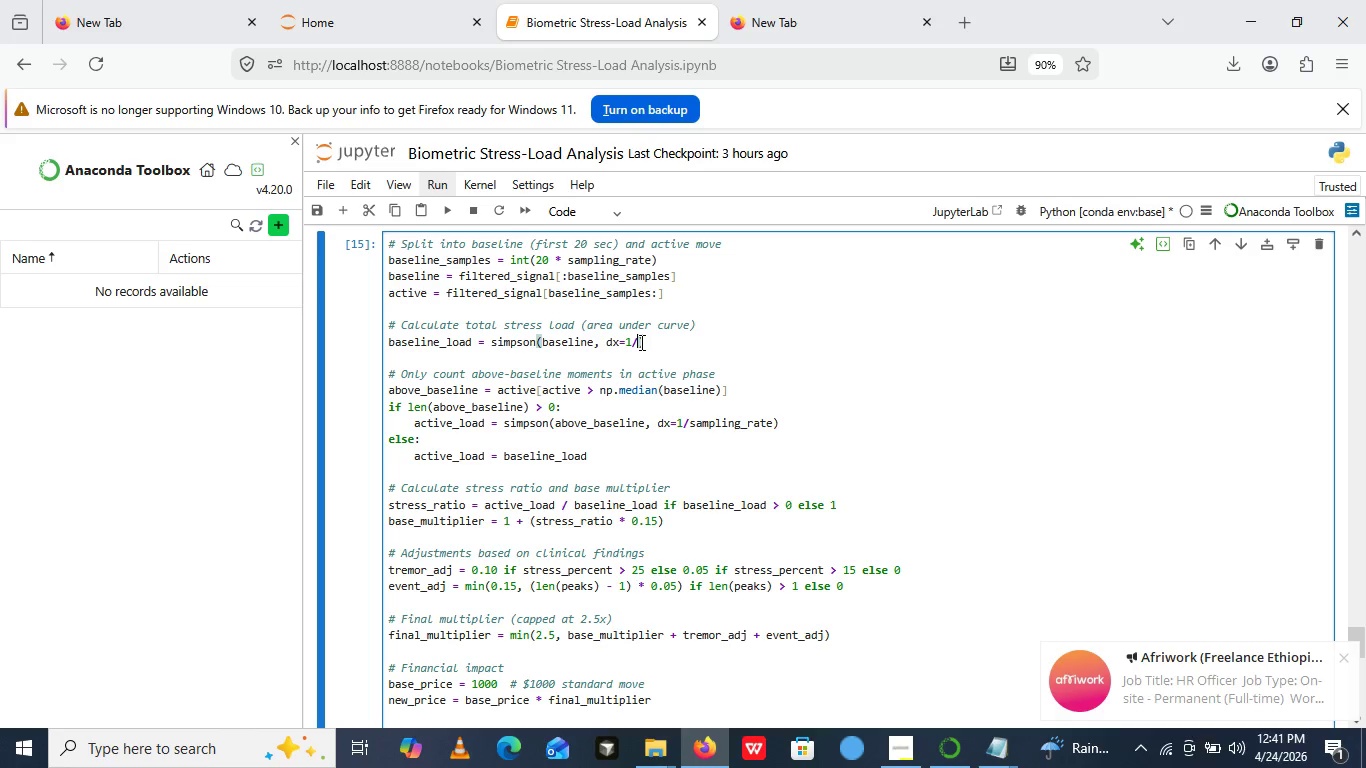 
type(samplingrate)
 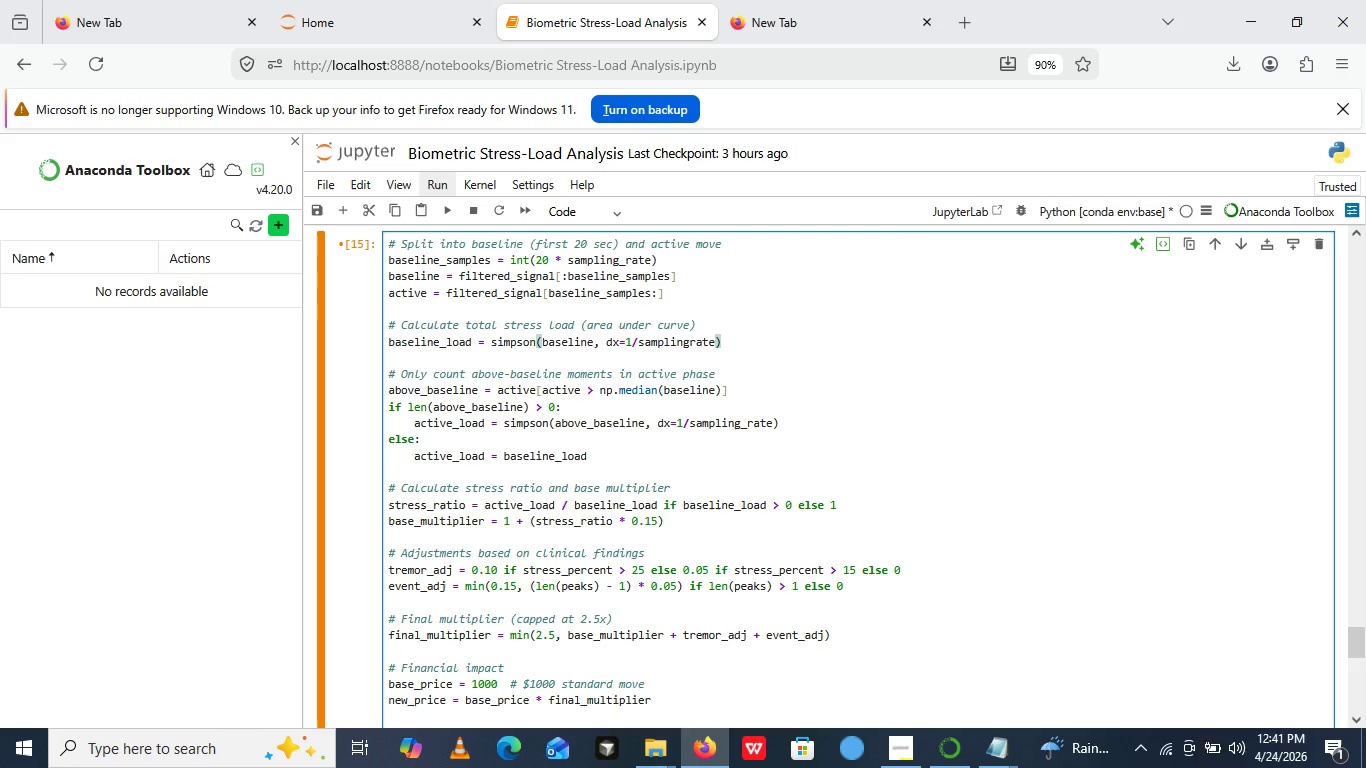 
scroll: coordinate [640, 342], scroll_direction: up, amount: 2.0
 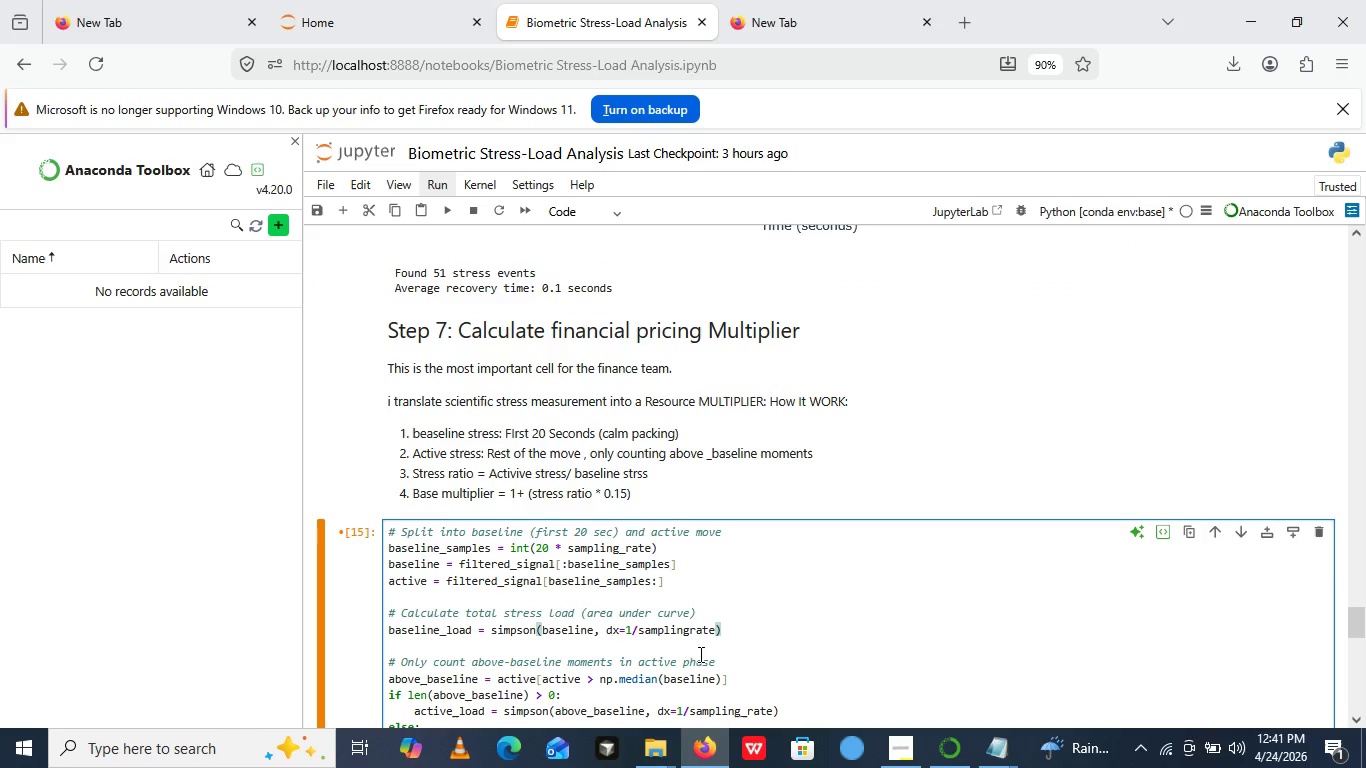 
scroll: coordinate [699, 636], scroll_direction: none, amount: 0.0
 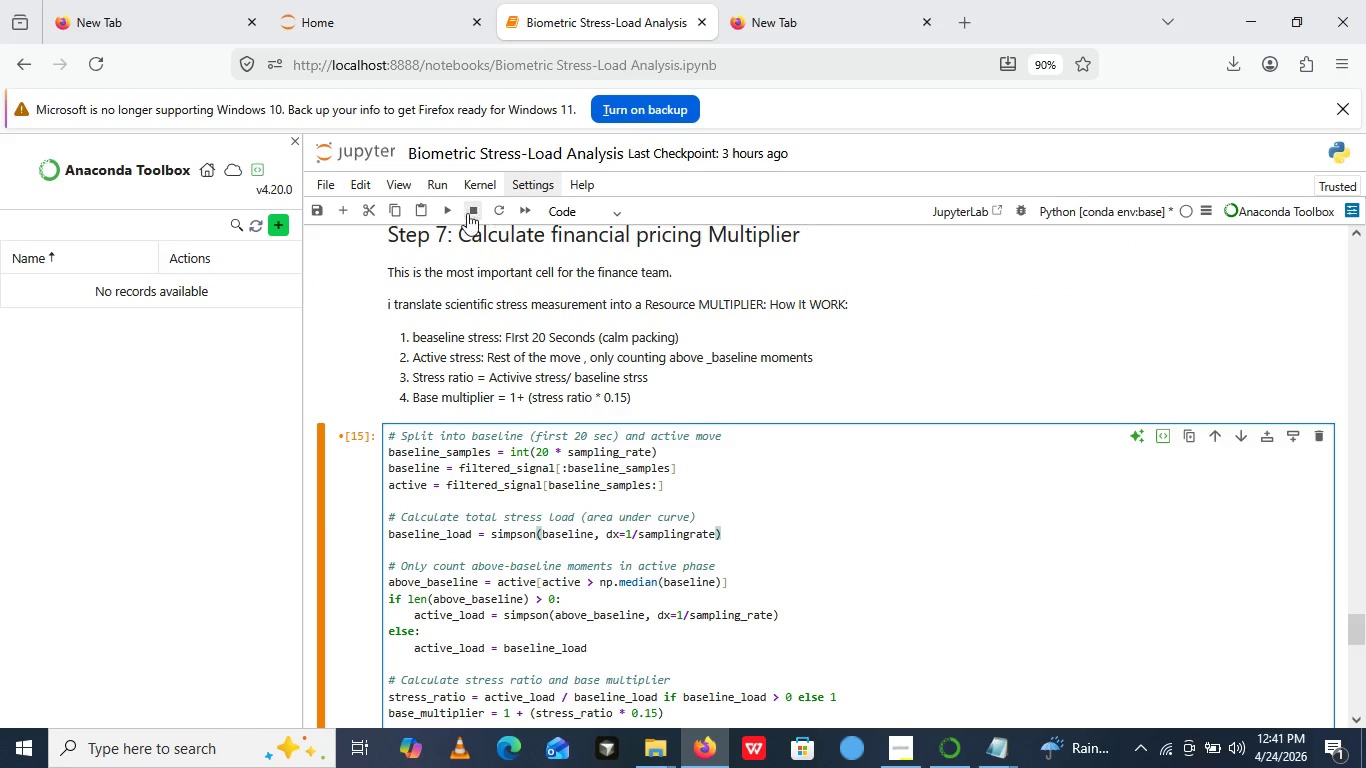 
left_click([450, 212])
 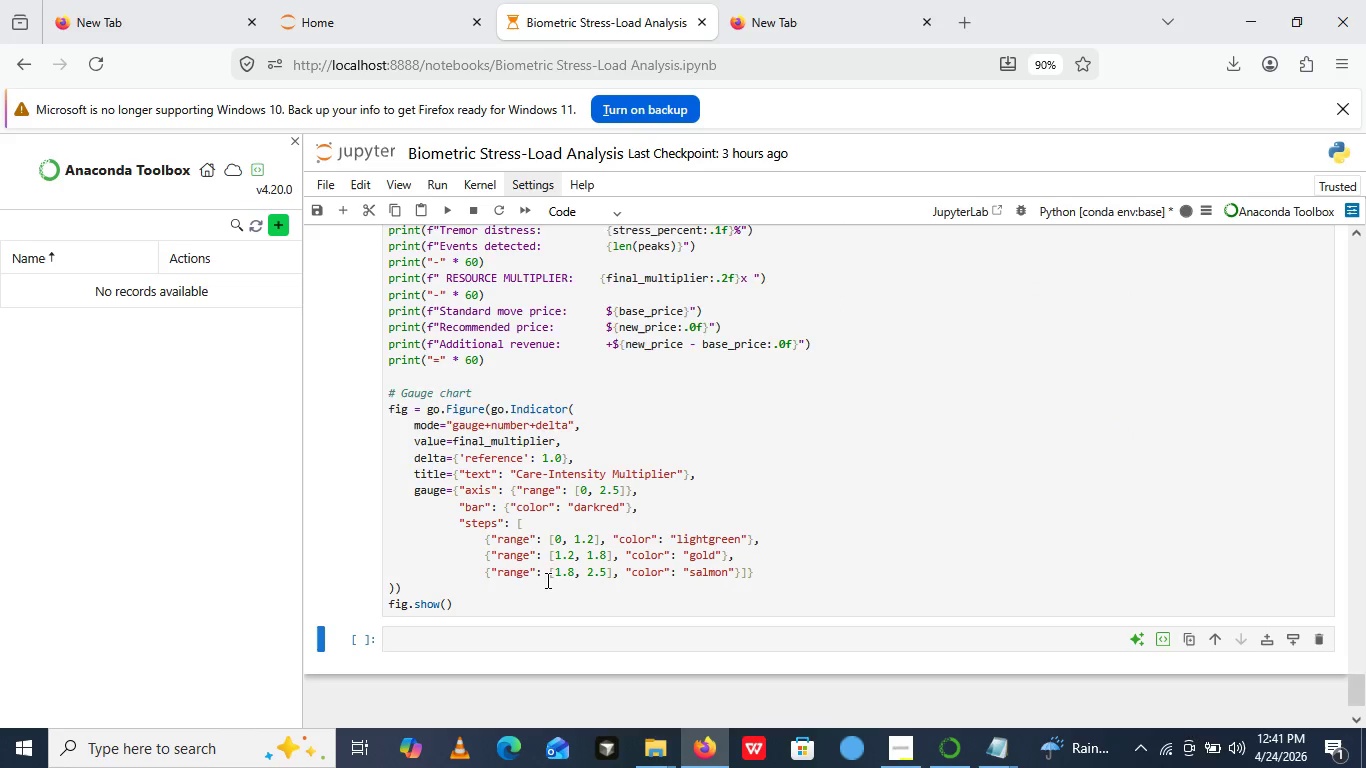 
scroll: coordinate [546, 580], scroll_direction: down, amount: 1.0
 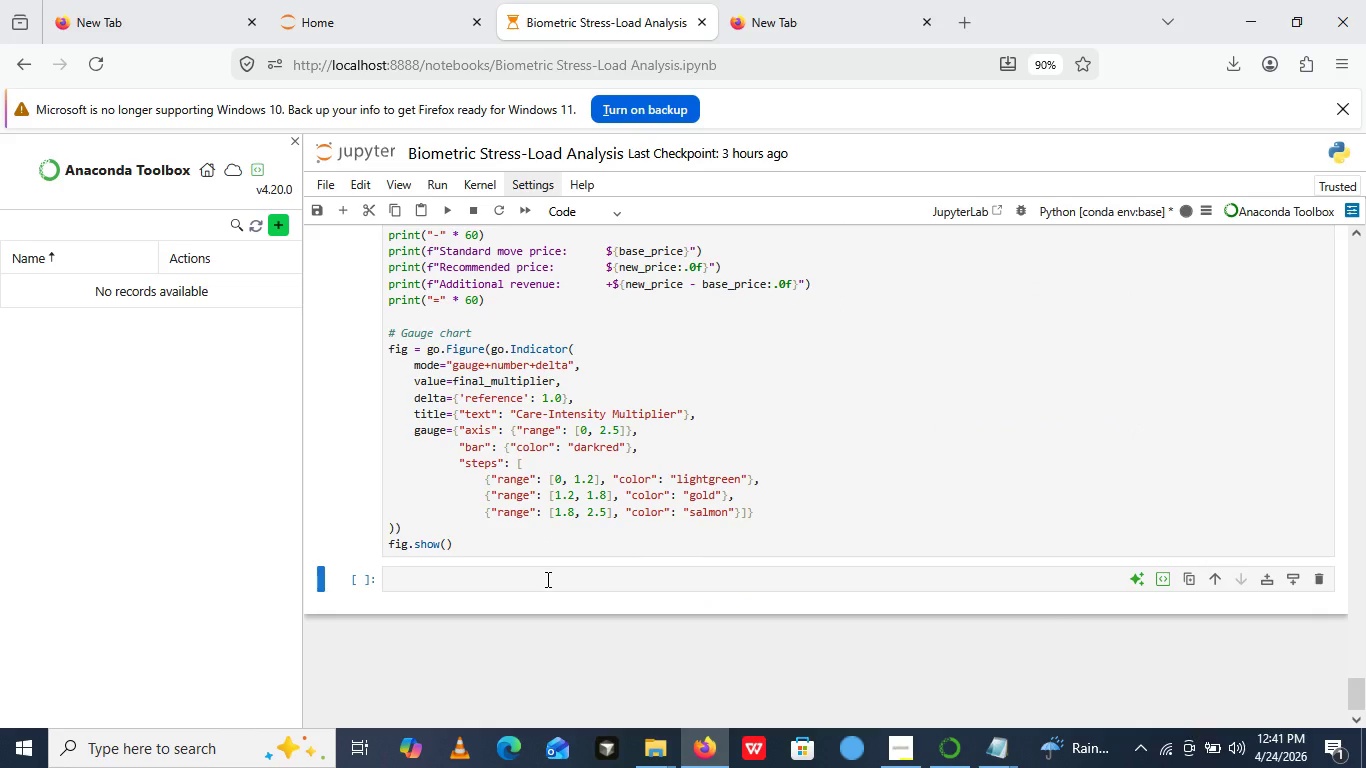 
scroll: coordinate [546, 579], scroll_direction: none, amount: 0.0
 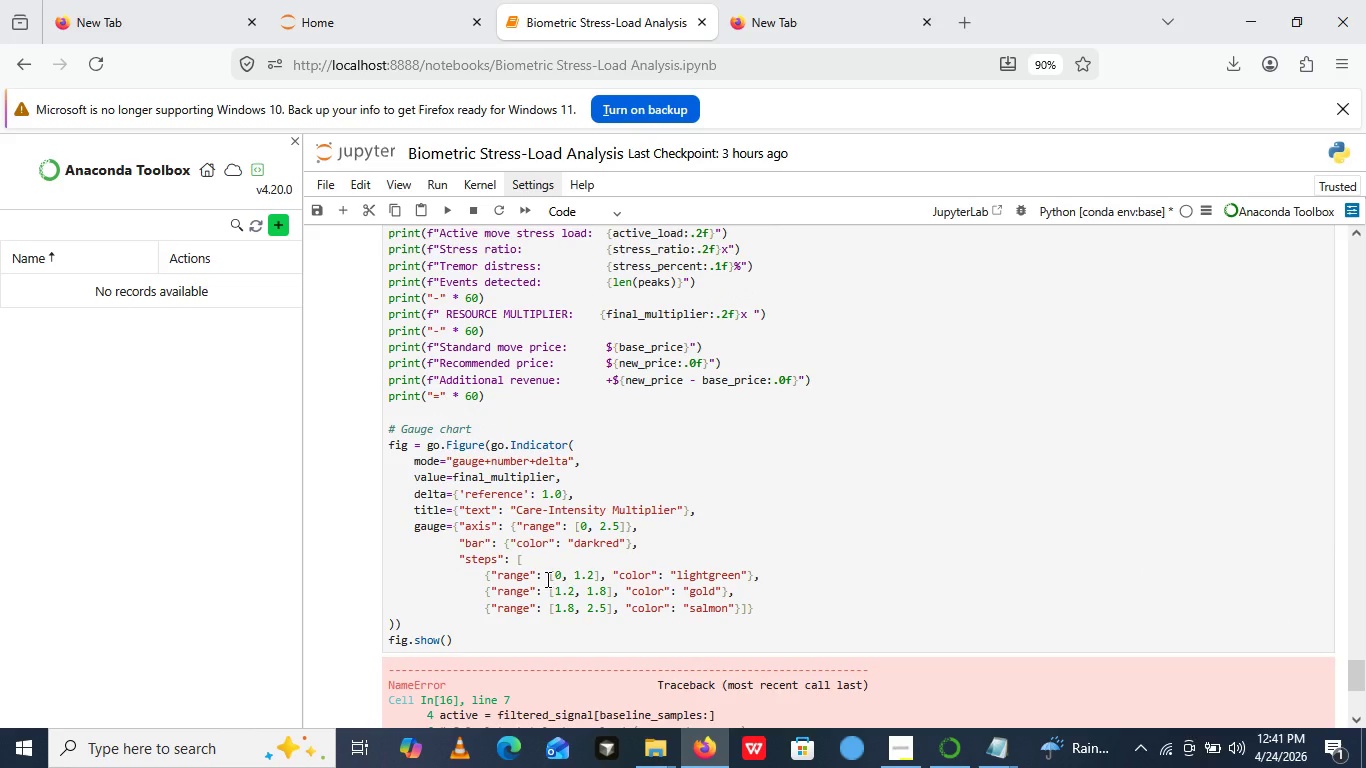 
scroll: coordinate [546, 579], scroll_direction: down, amount: 1.0
 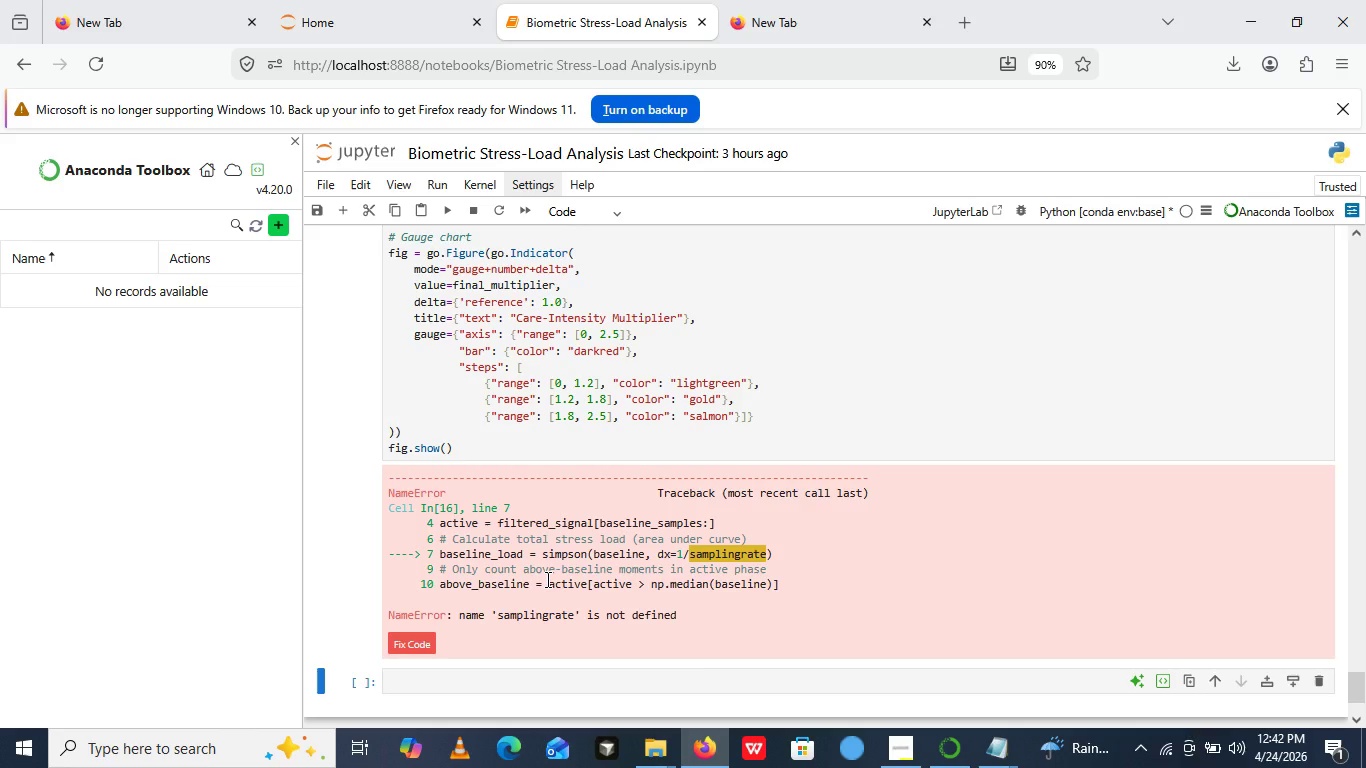 
wait(28.31)
 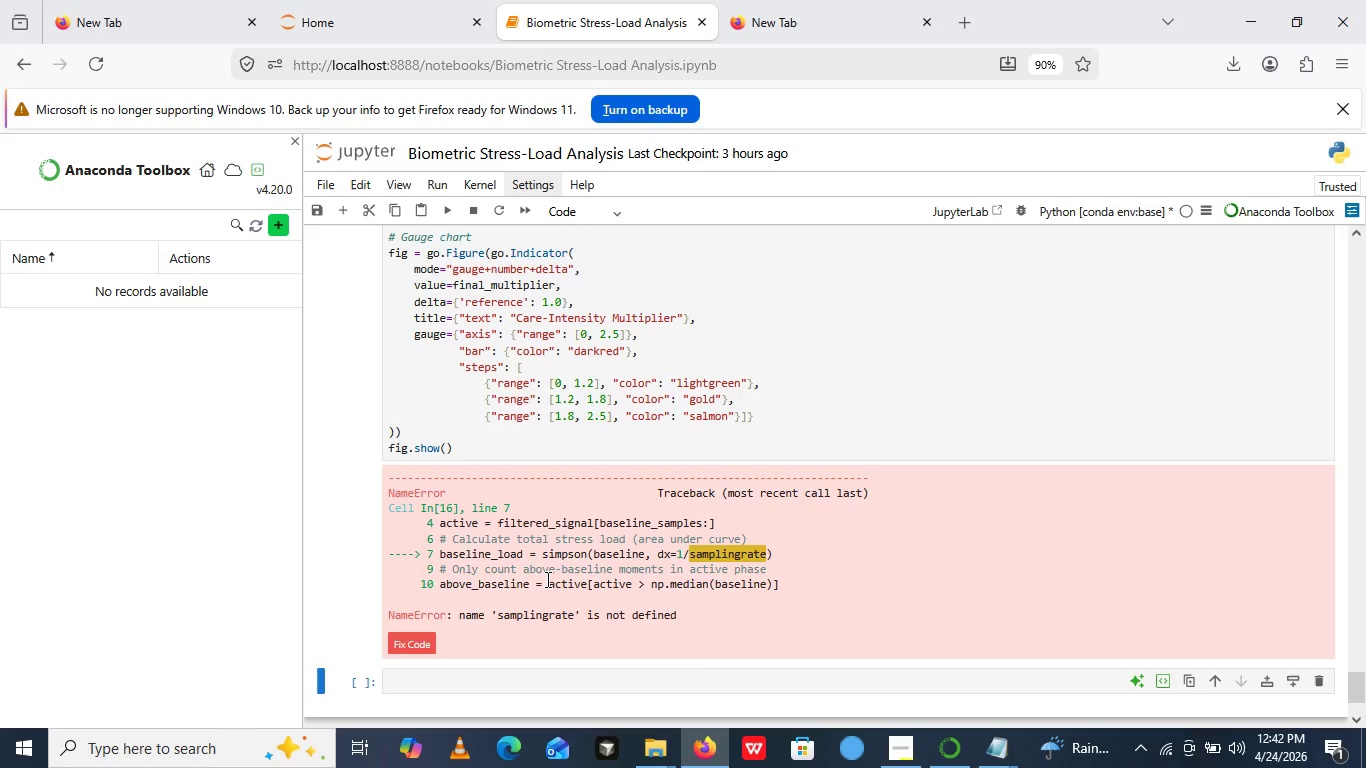 
scroll: coordinate [599, 537], scroll_direction: up, amount: 1.0
 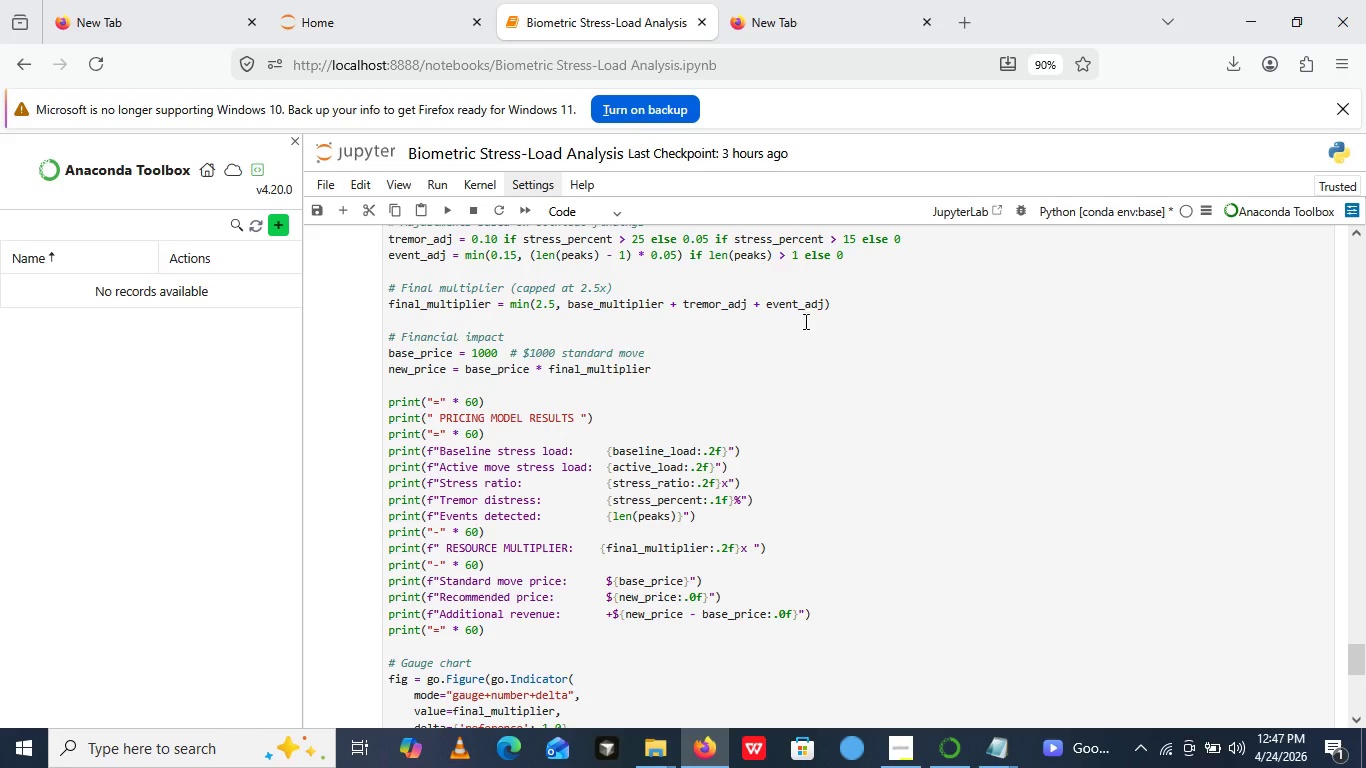 
wait(323.47)
 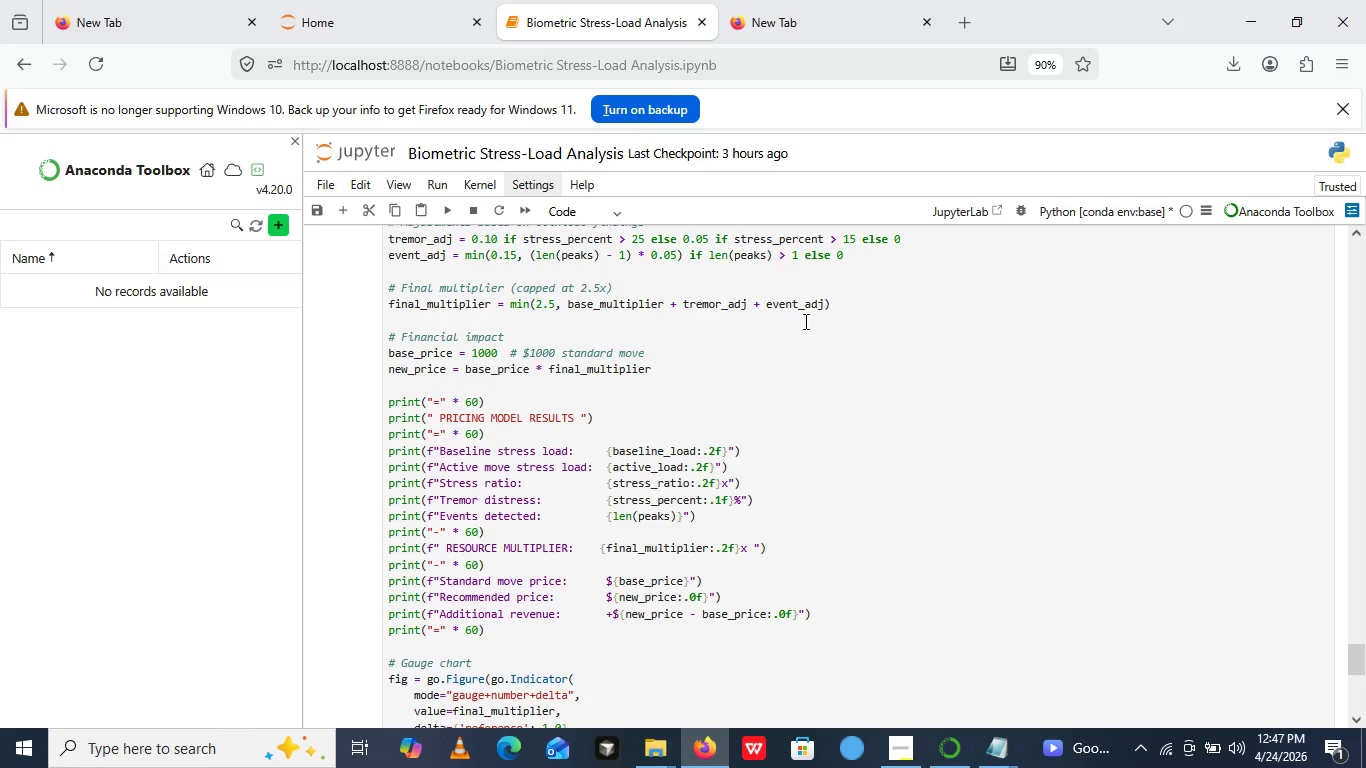 
left_click_drag(start_coordinate=[684, 422], to_coordinate=[696, 421])
 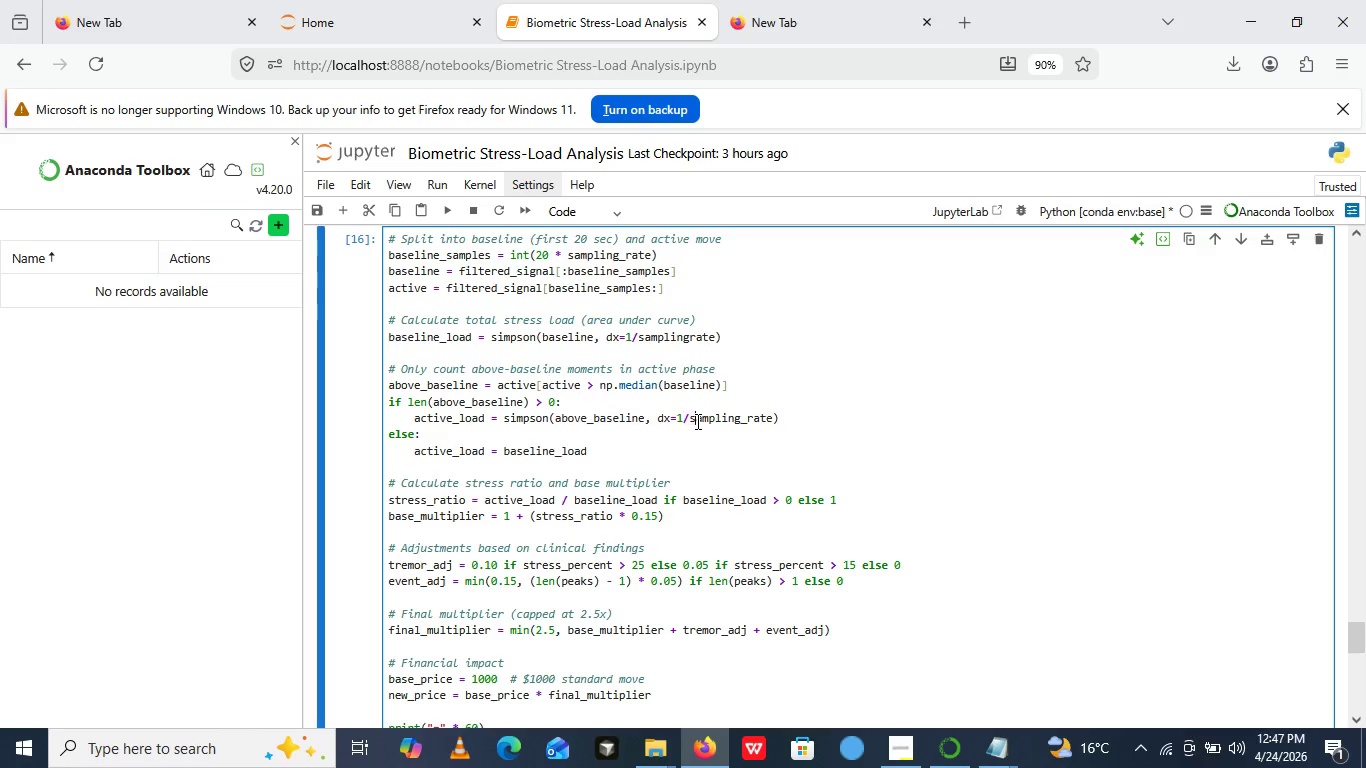 
left_click([696, 421])
 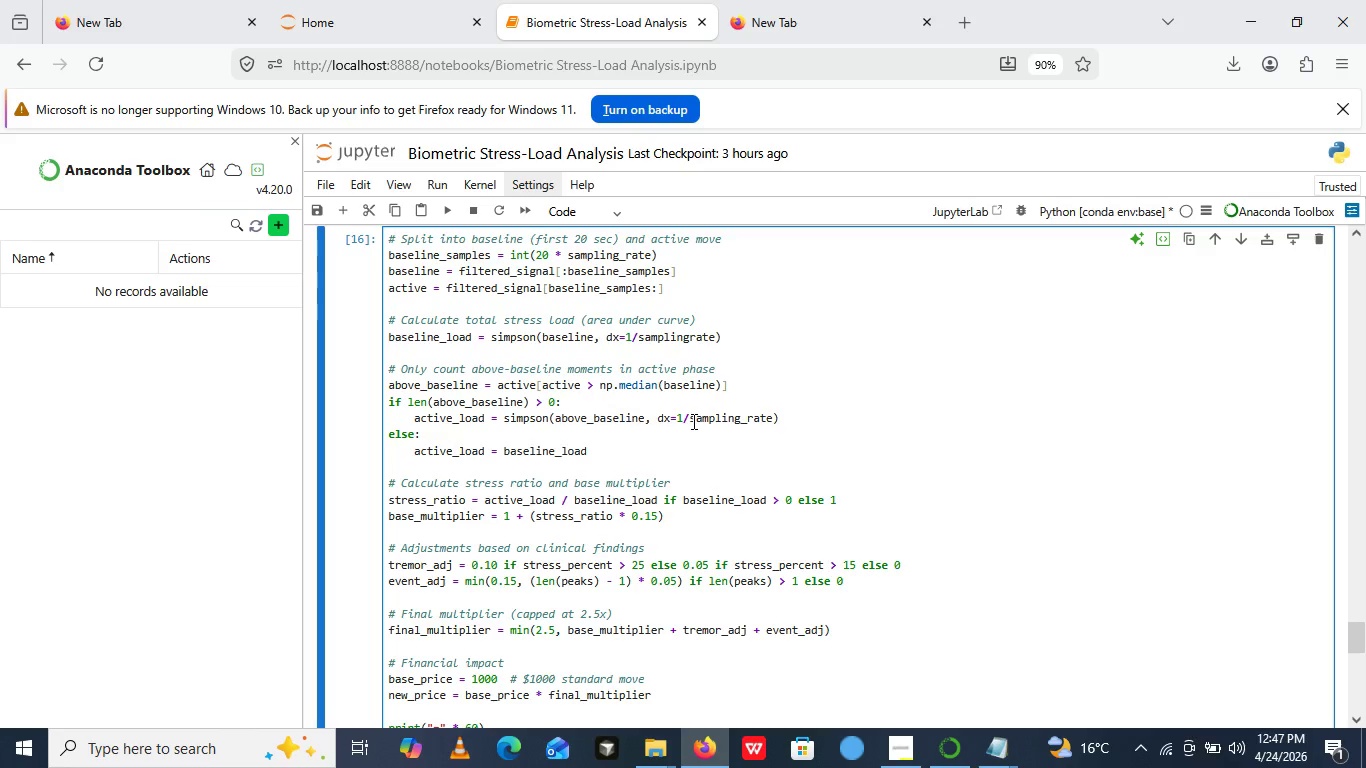 
left_click_drag(start_coordinate=[692, 421], to_coordinate=[774, 421])
 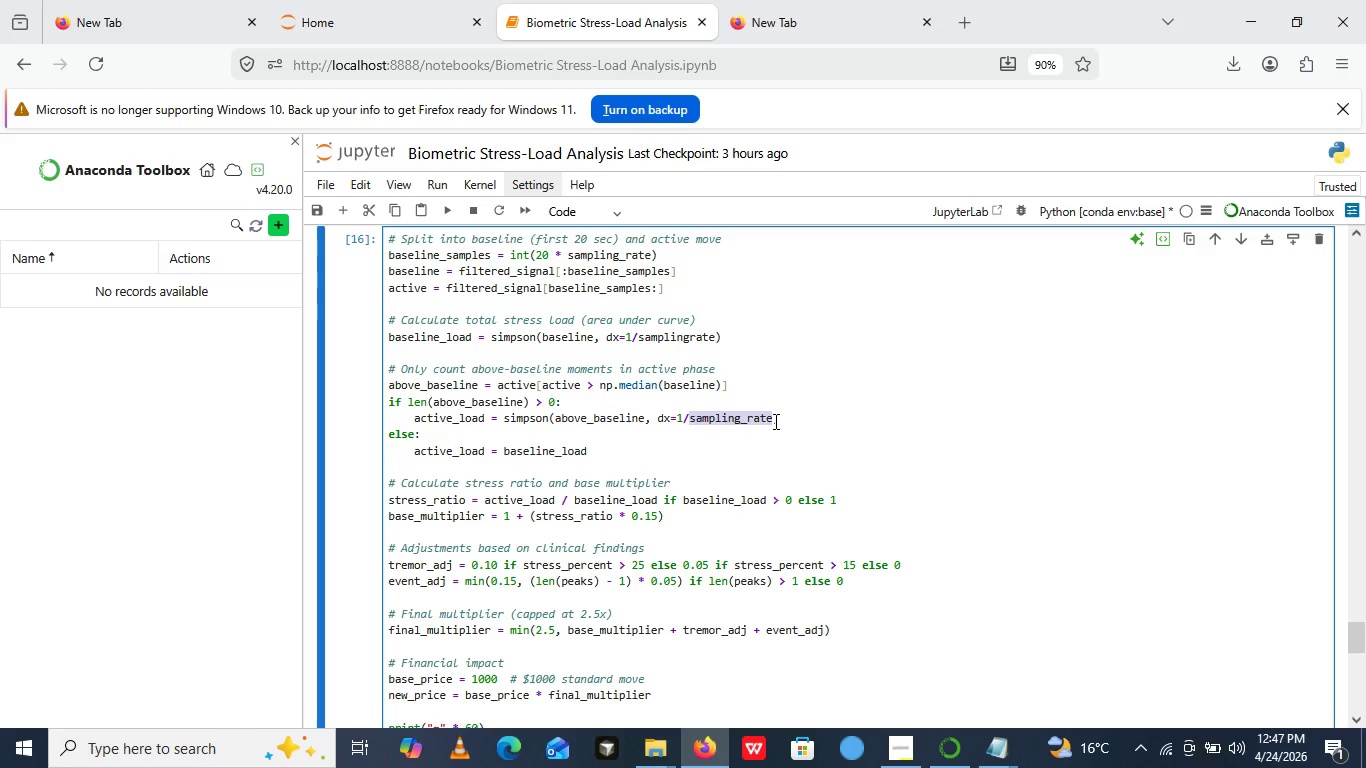 
key(Control+ControlLeft)
 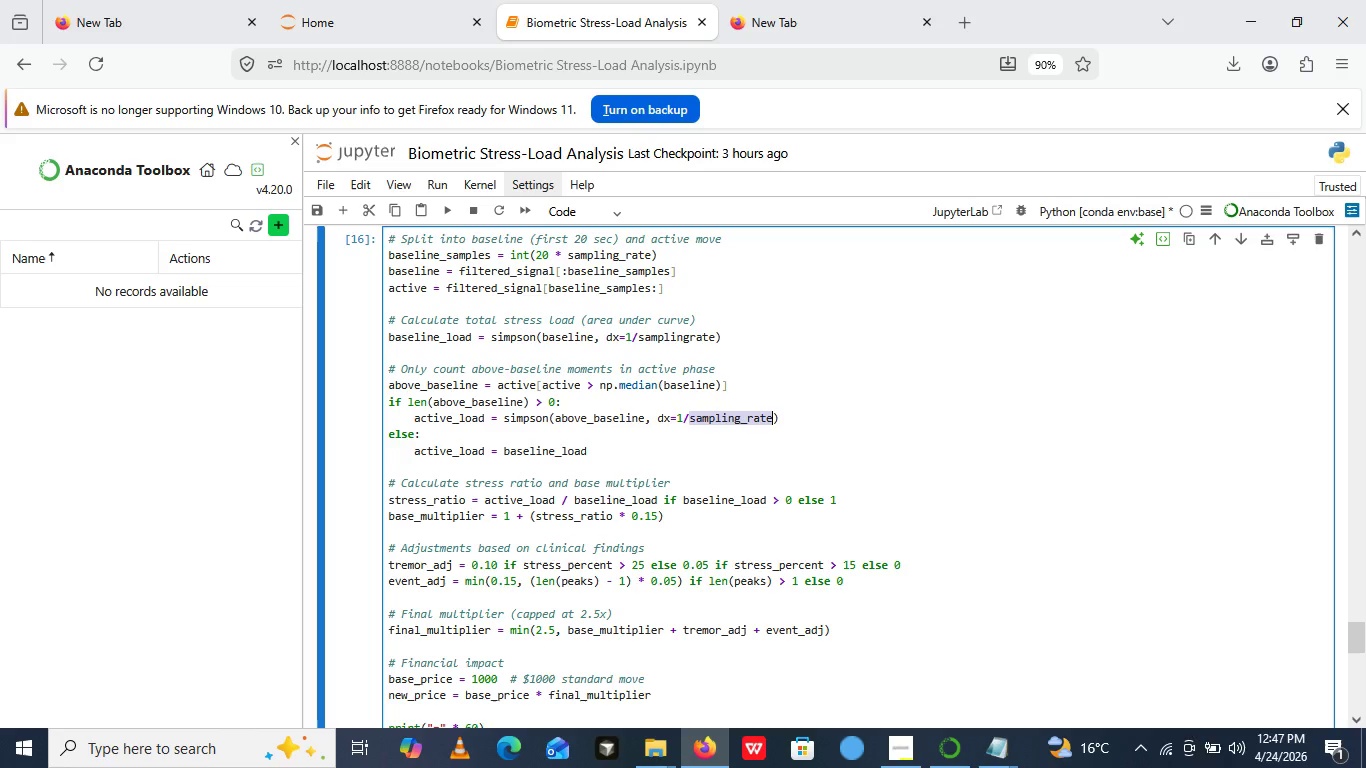 
key(Control+C)
 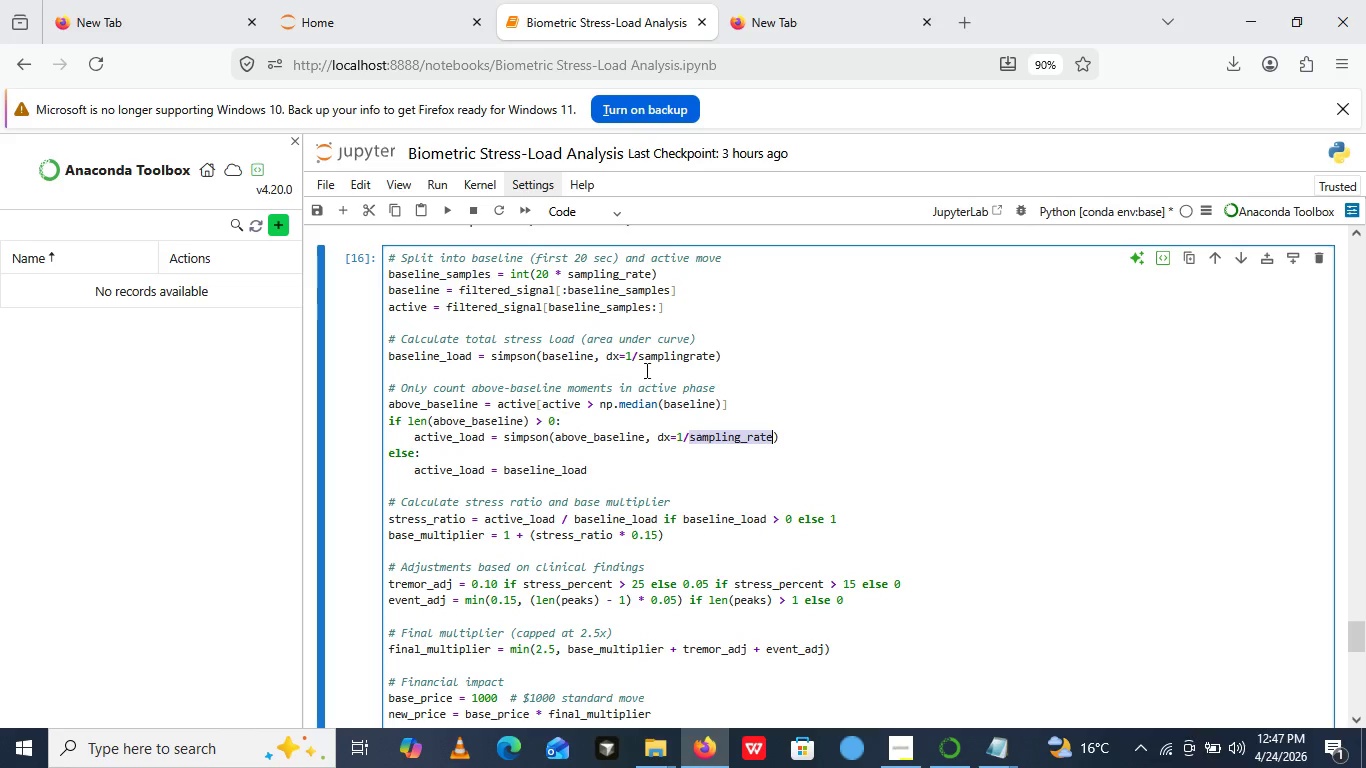 
wait(6.69)
 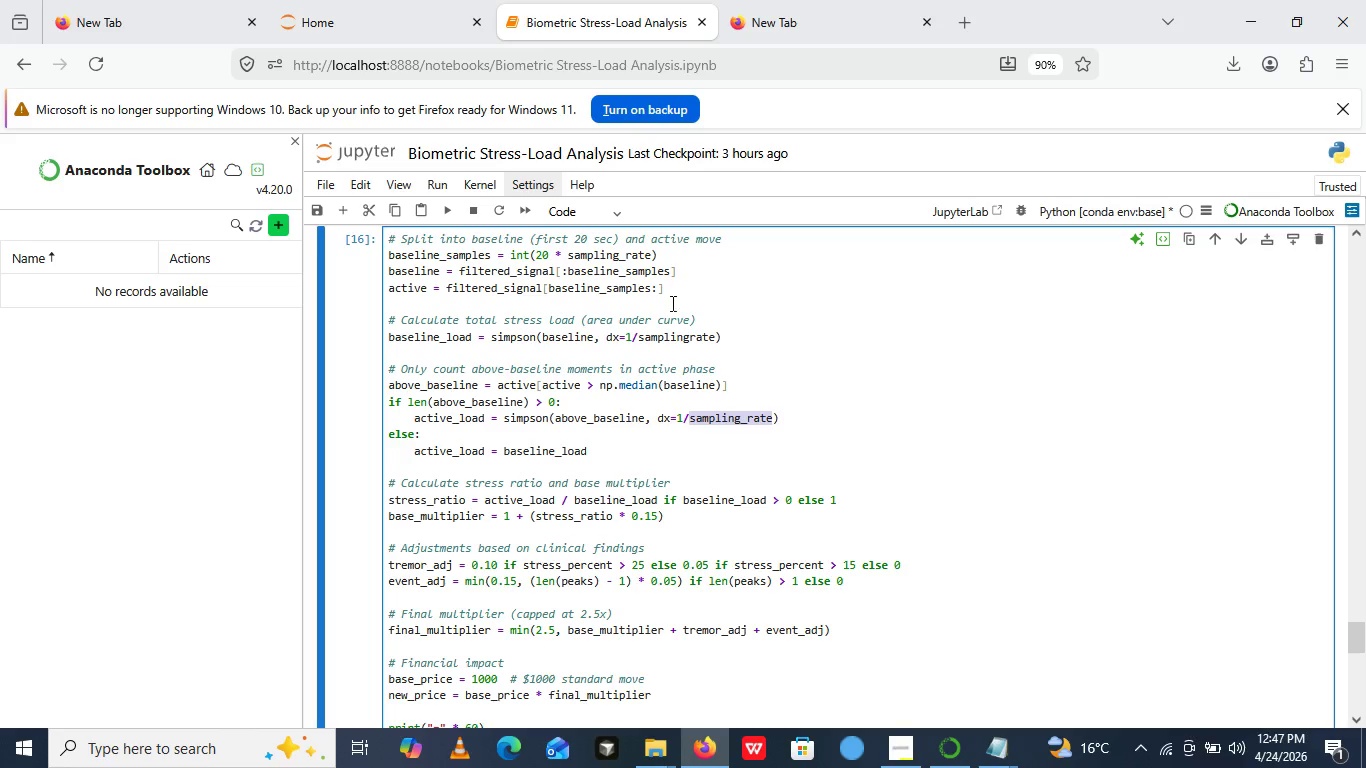 
left_click_drag(start_coordinate=[638, 359], to_coordinate=[714, 358])
 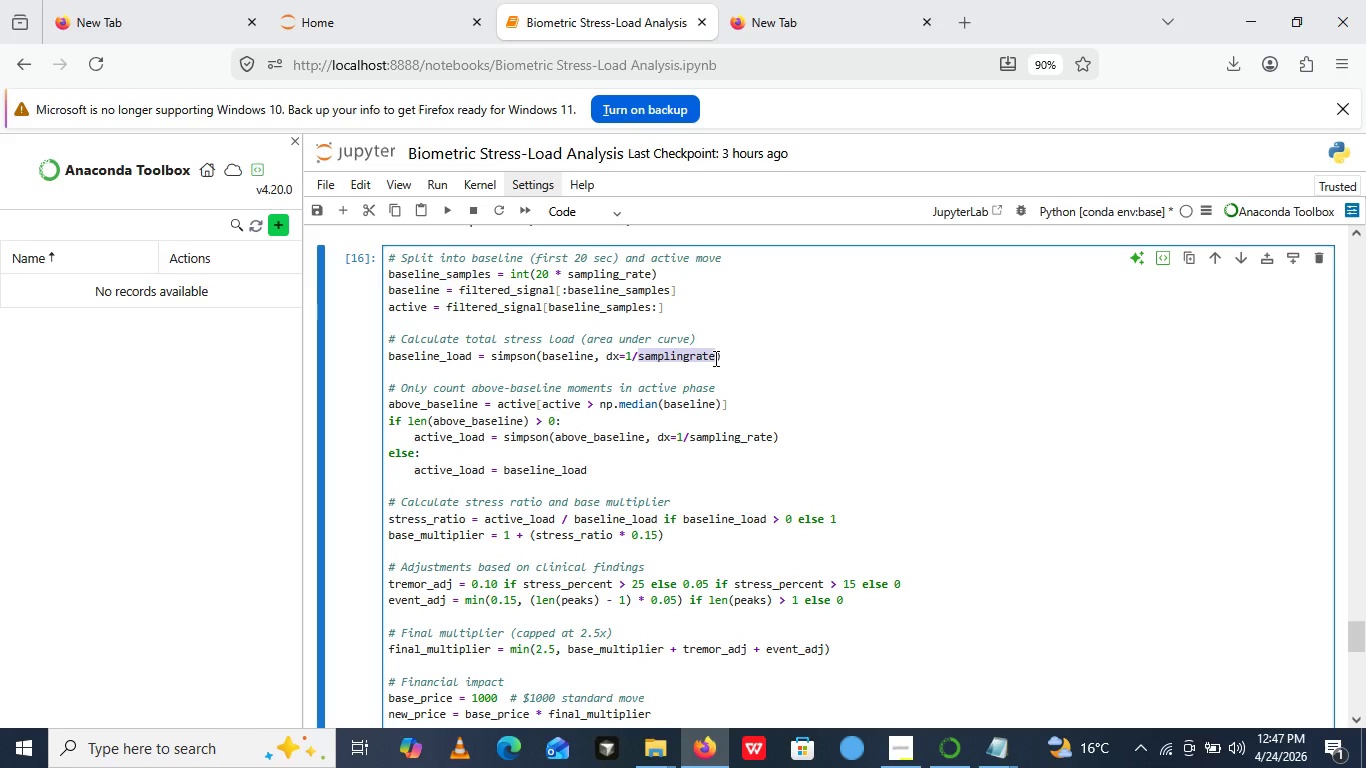 
key(Control+V)
 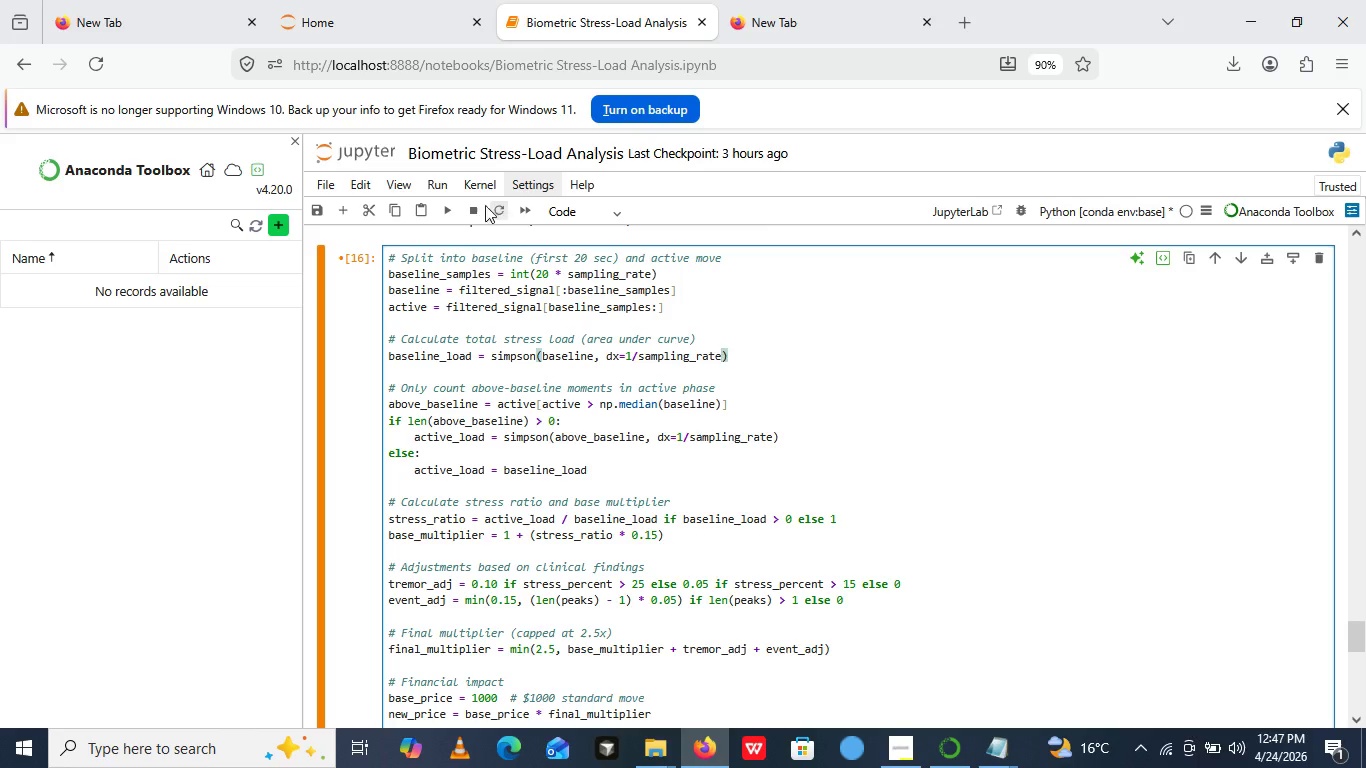 
left_click([446, 206])
 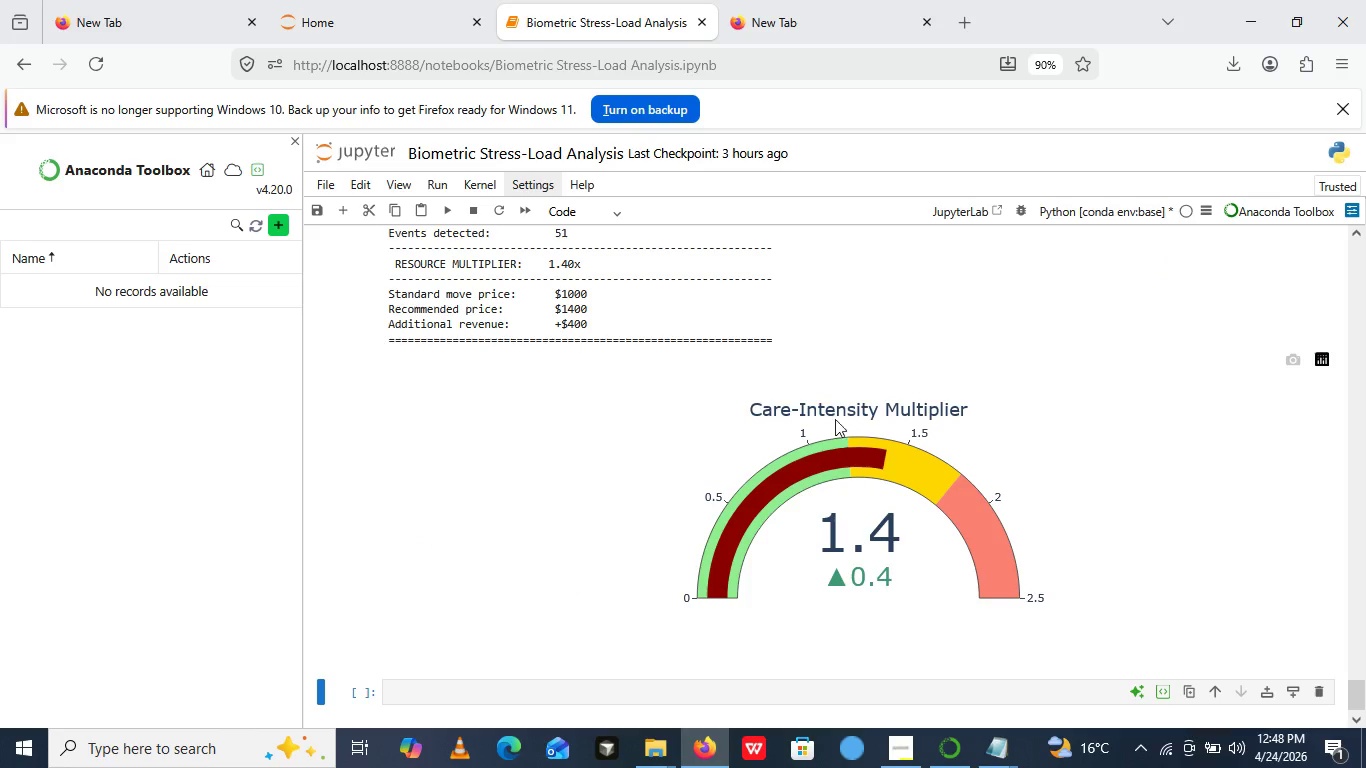 
left_click([788, 441])
 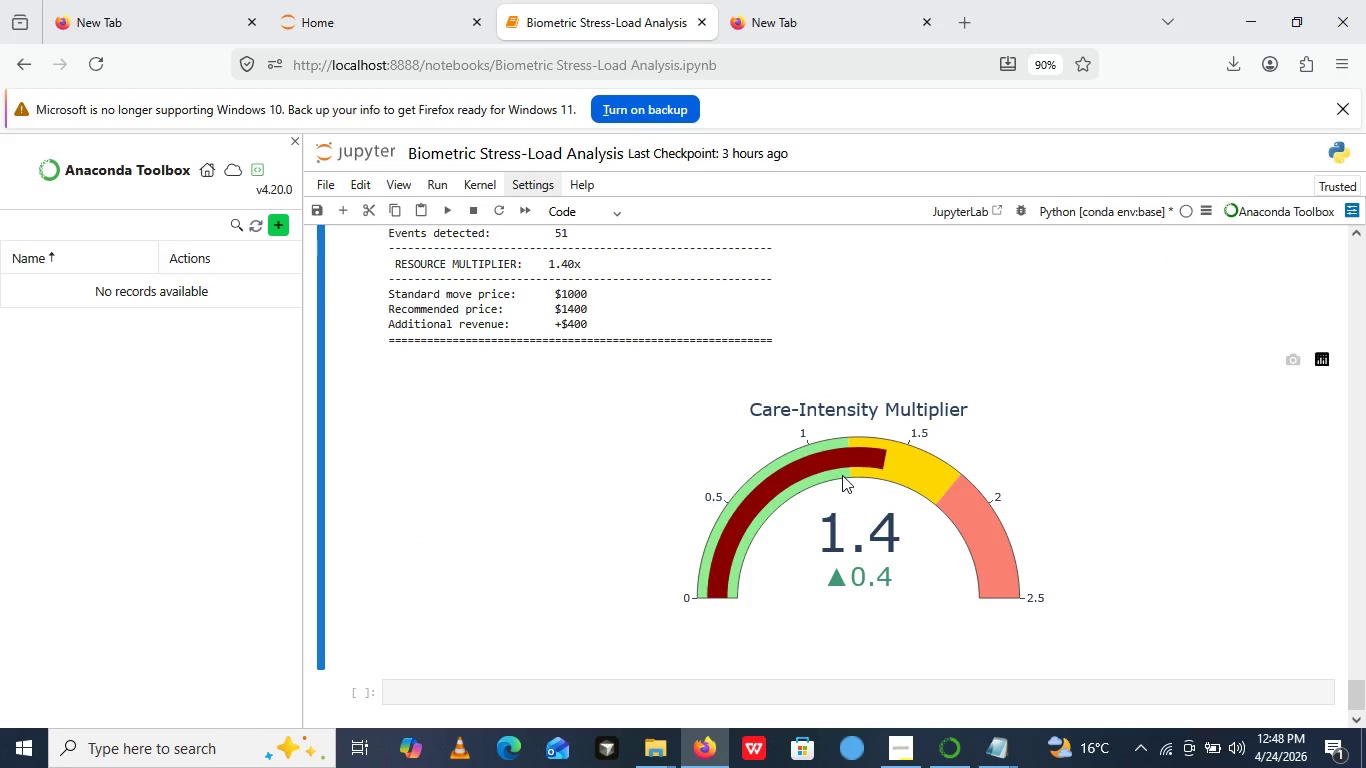 
left_click([842, 475])
 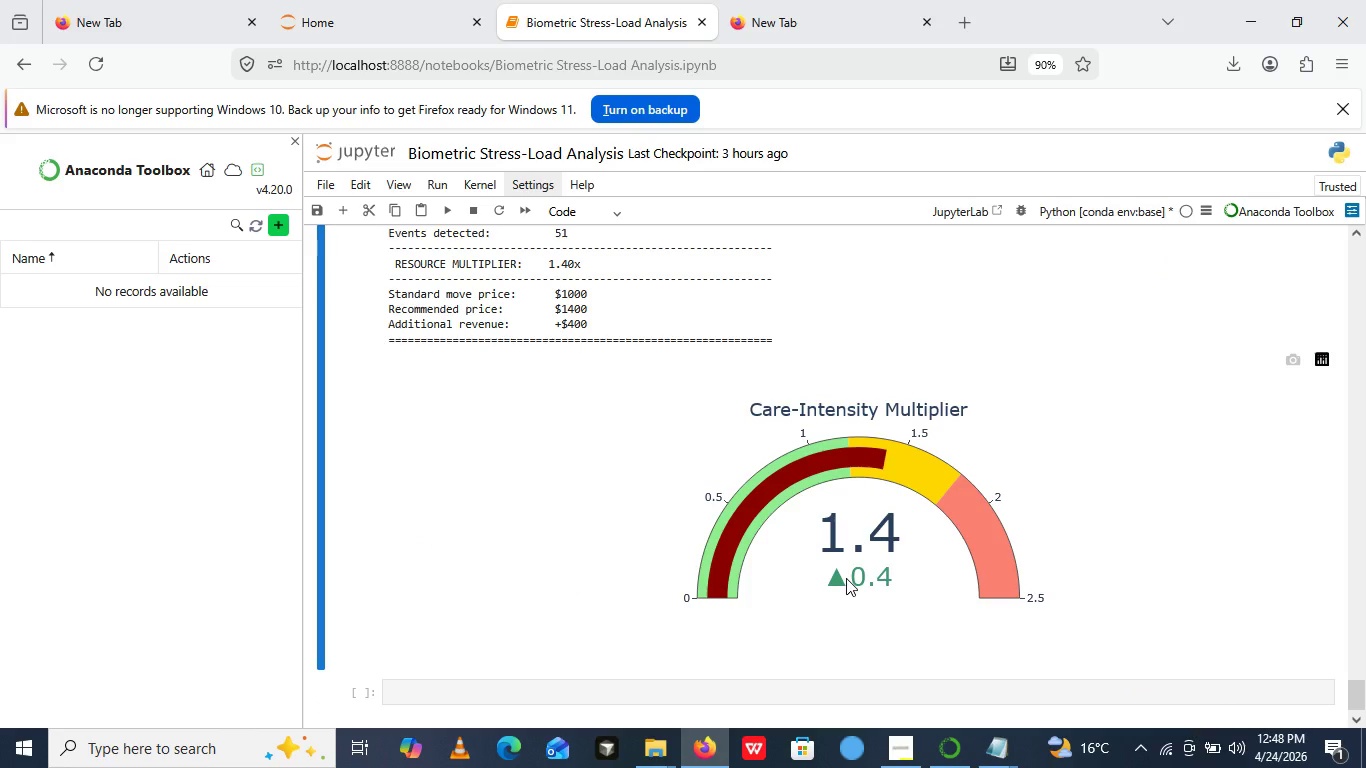 
left_click([846, 578])
 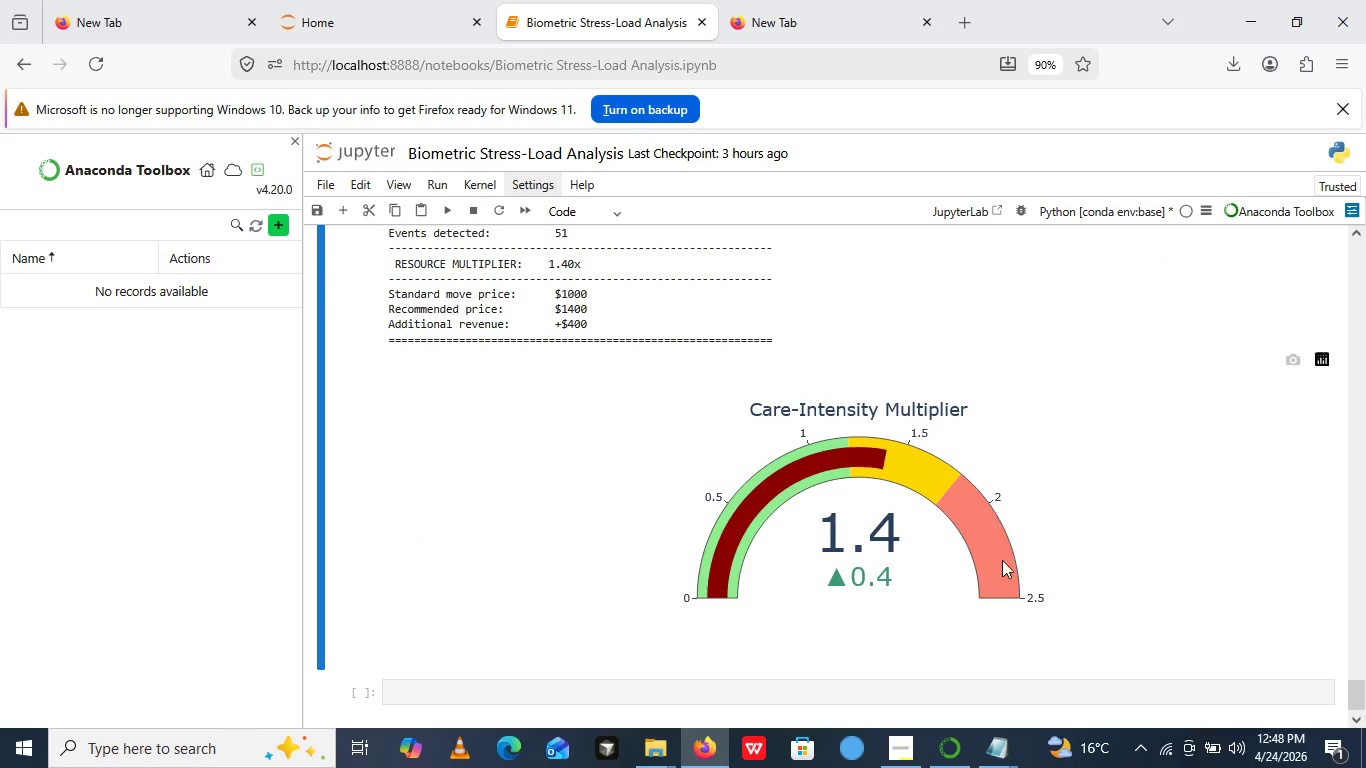 
left_click([1002, 583])